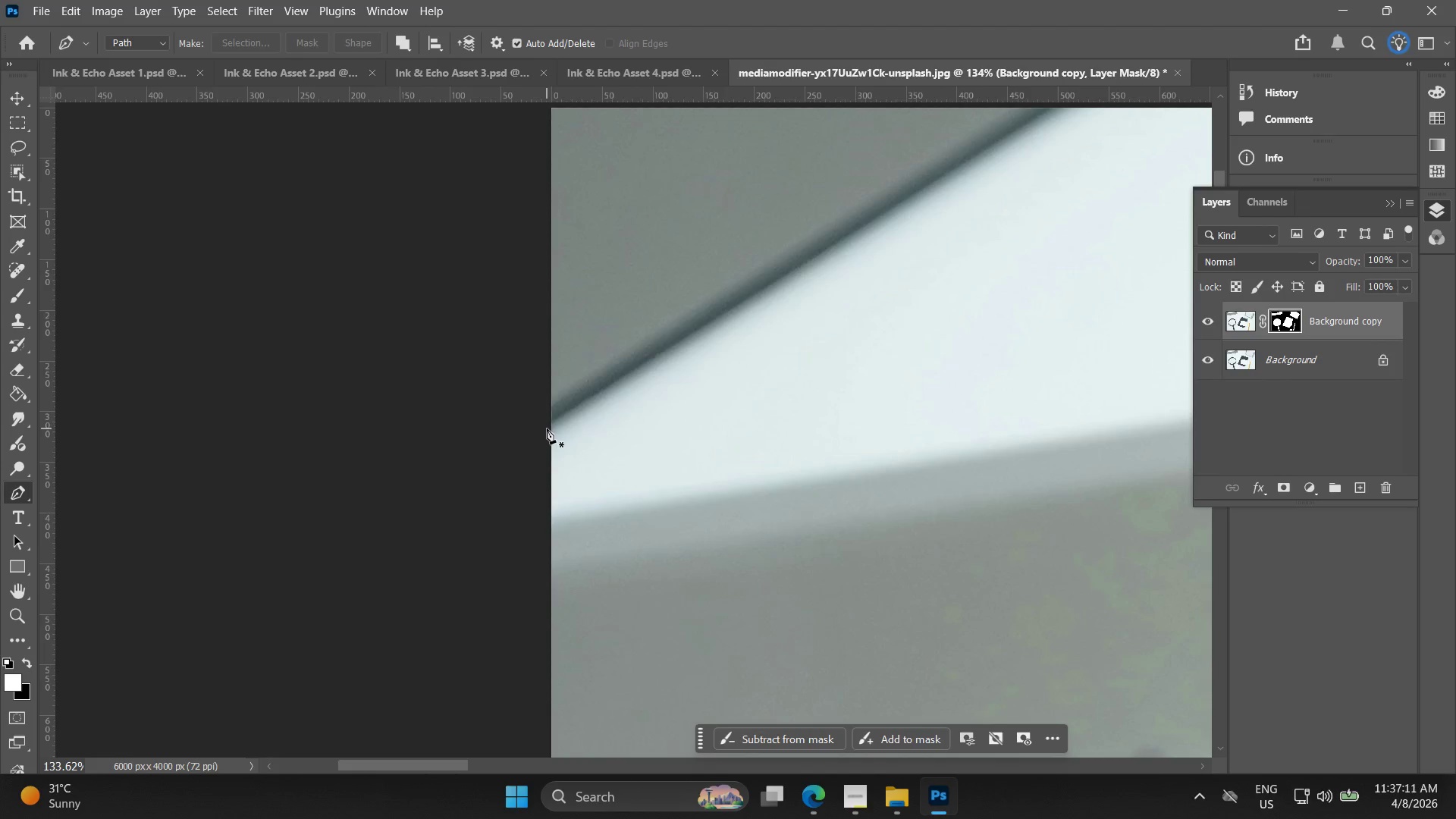 
hold_key(key=AltLeft, duration=15.23)
 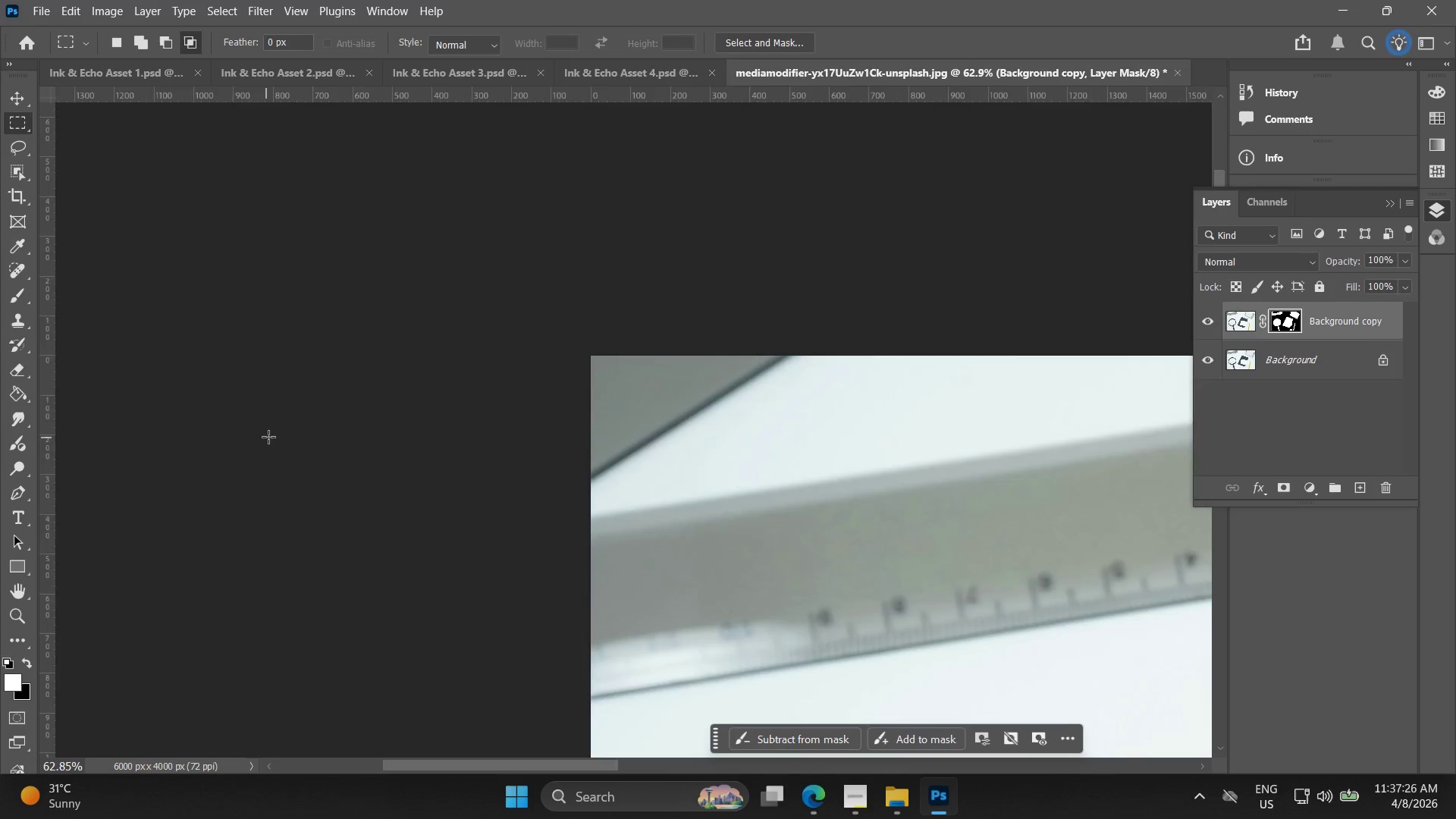 
scroll: coordinate [554, 438], scroll_direction: up, amount: 7.0
 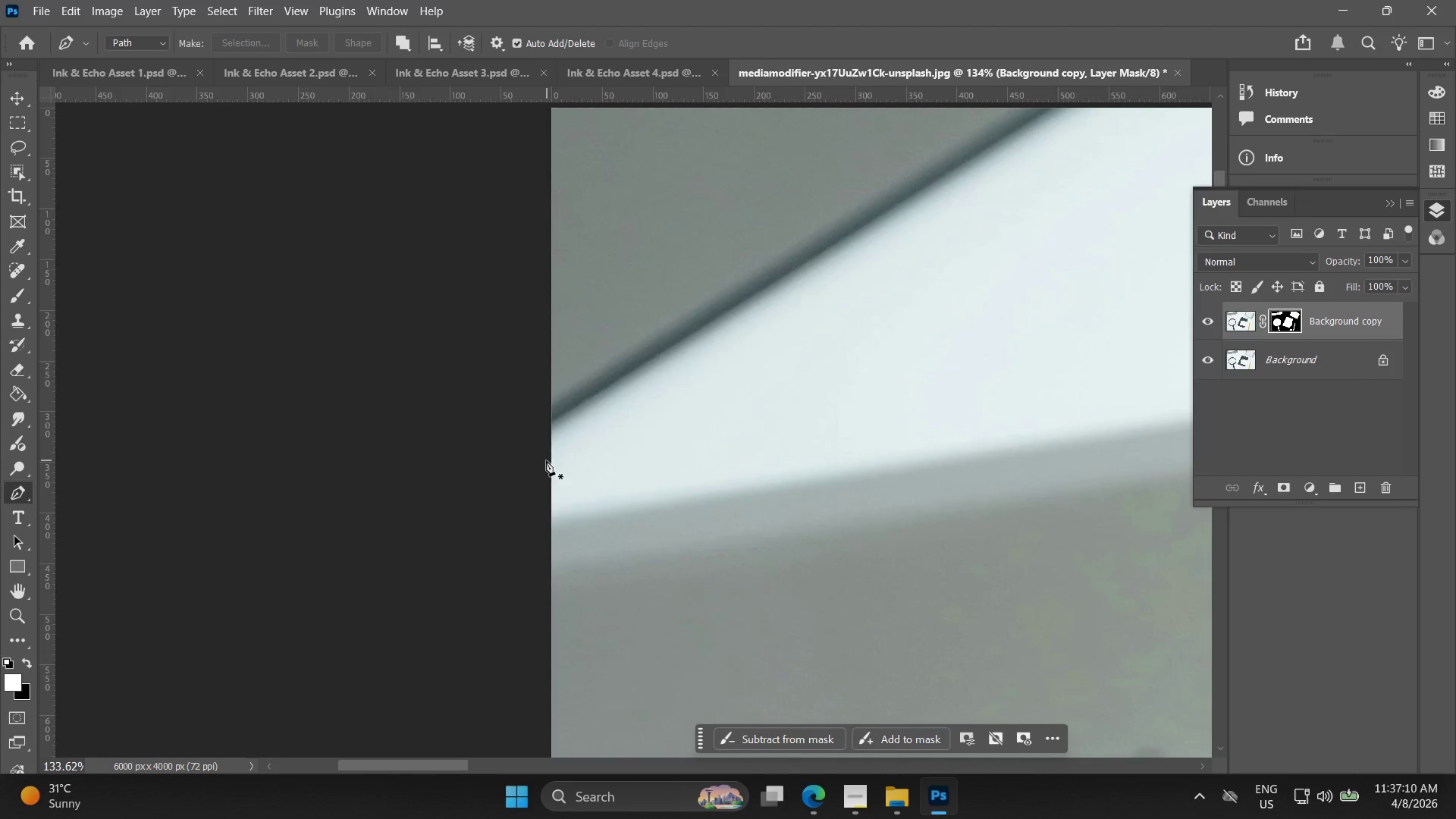 
left_click([547, 428])
 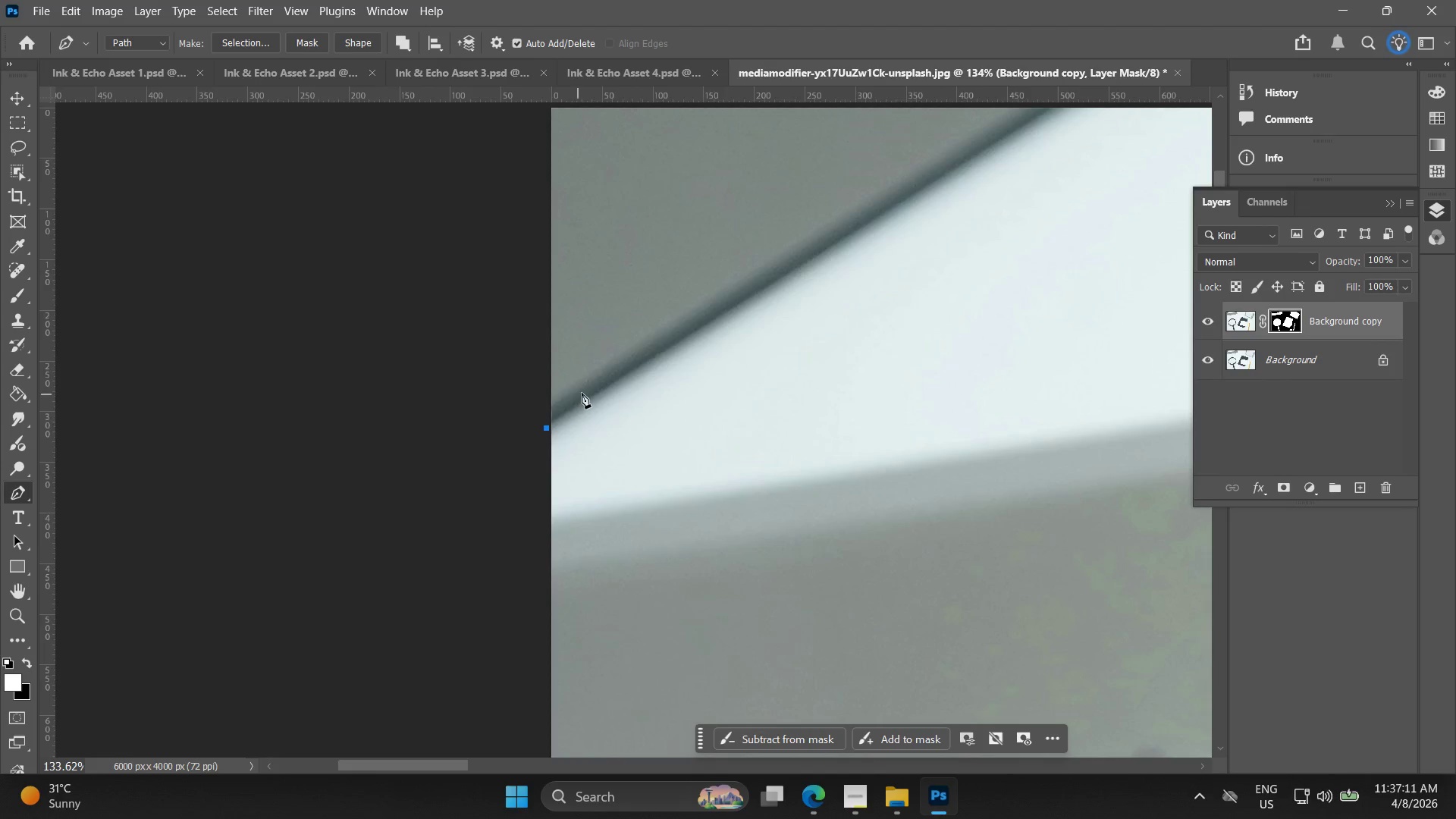 
hold_key(key=Space, duration=0.55)
 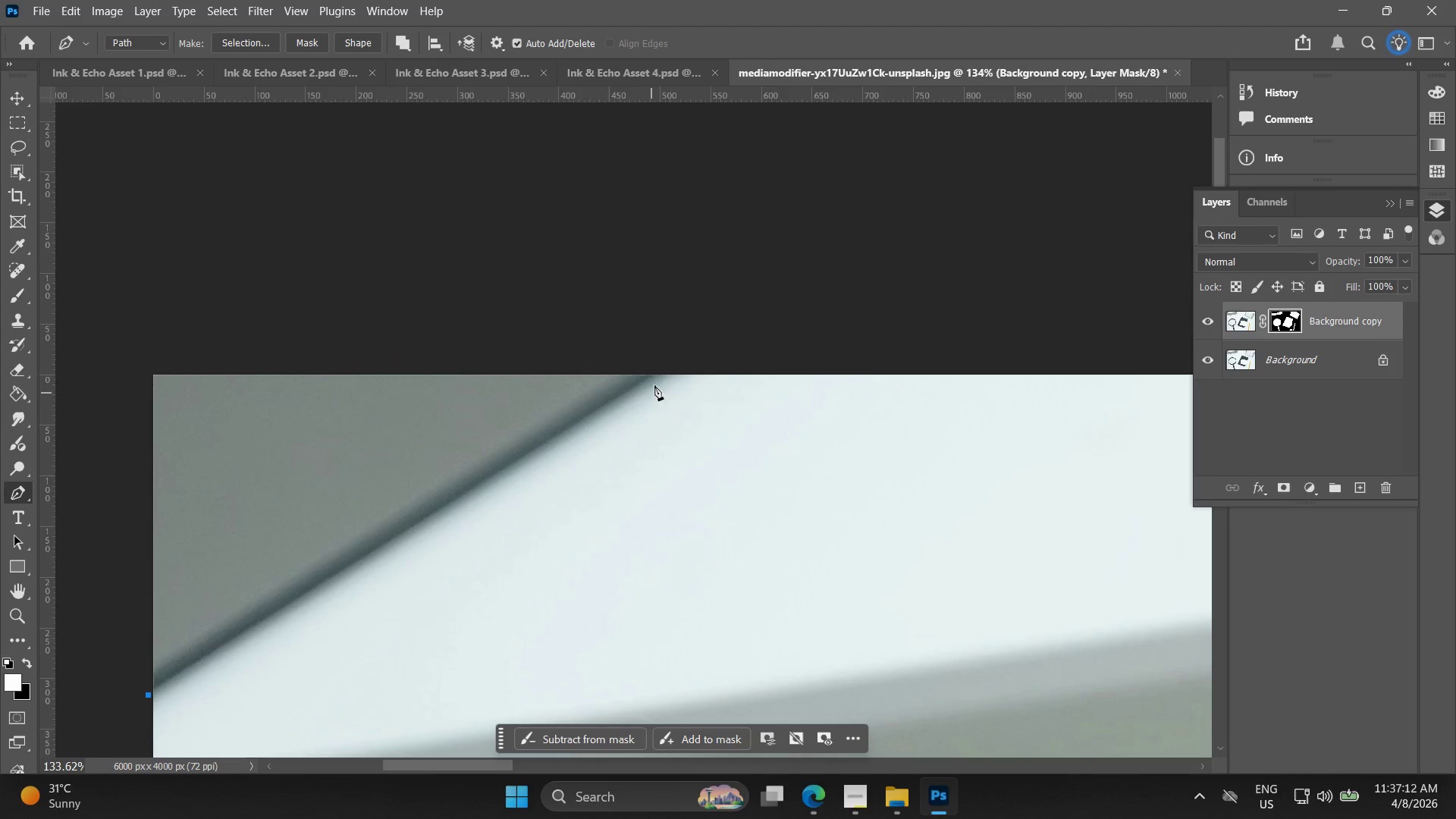 
left_click_drag(start_coordinate=[613, 404], to_coordinate=[215, 671])
 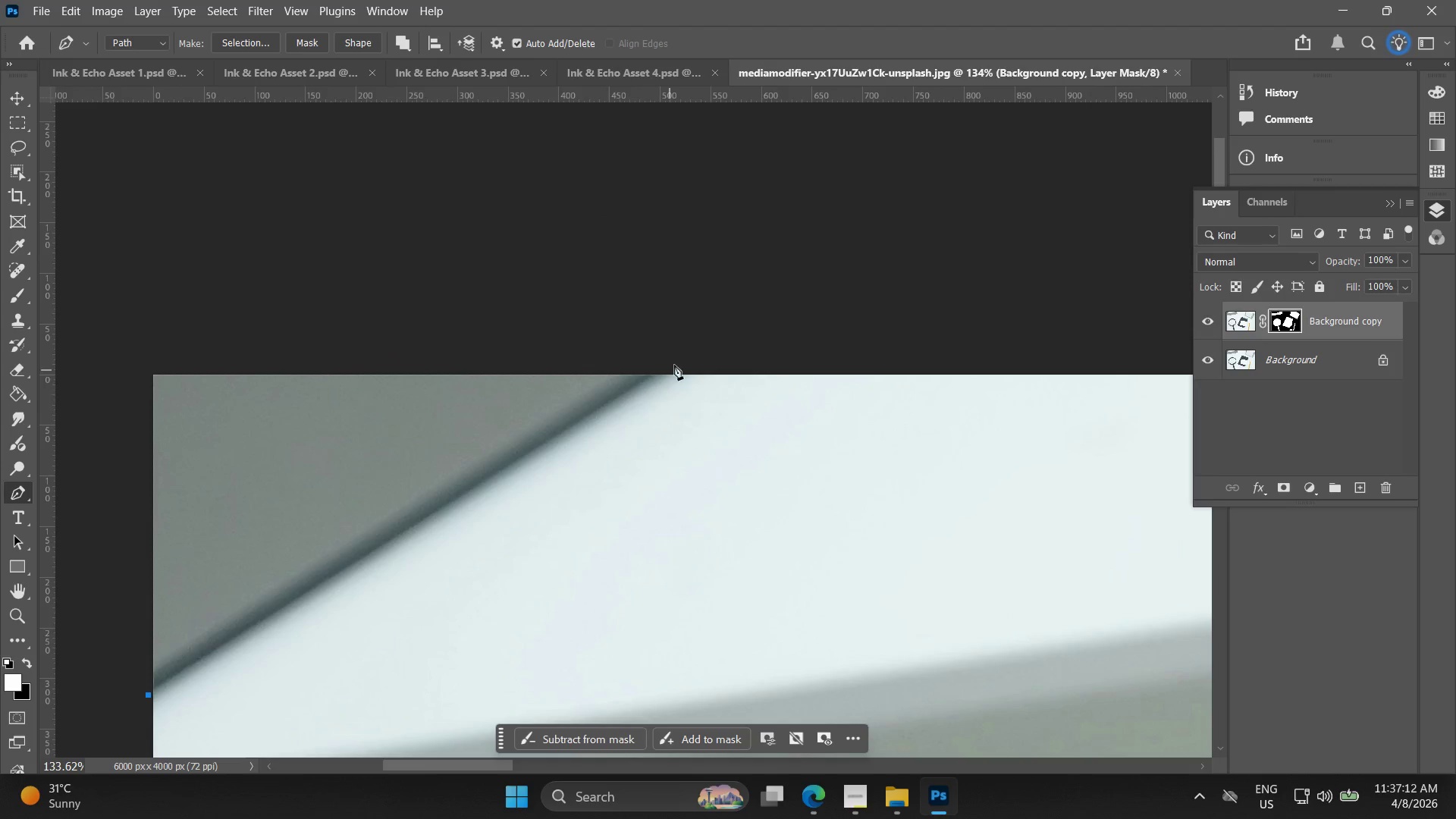 
left_click([686, 350])
 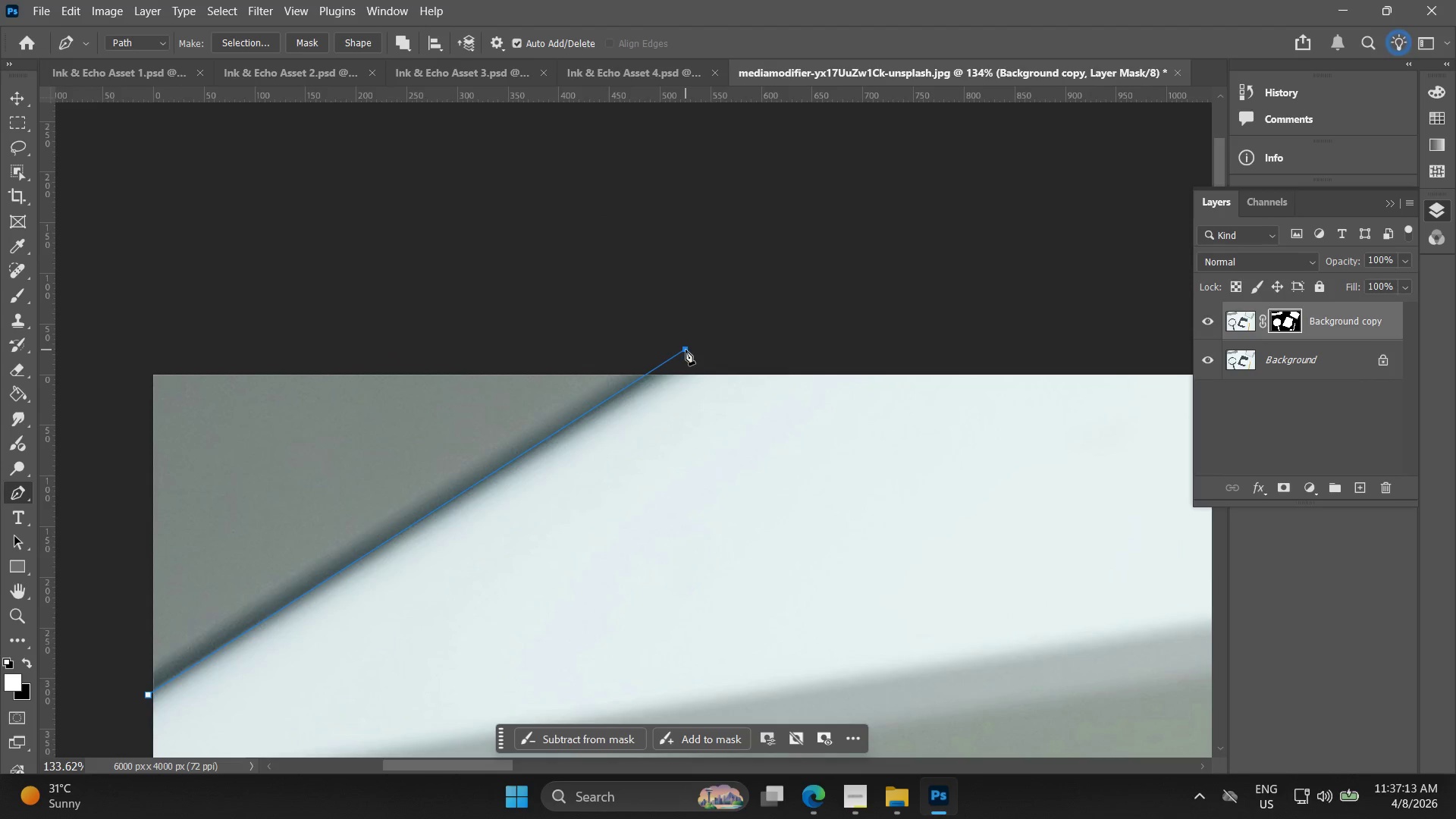 
key(Control+ControlLeft)
 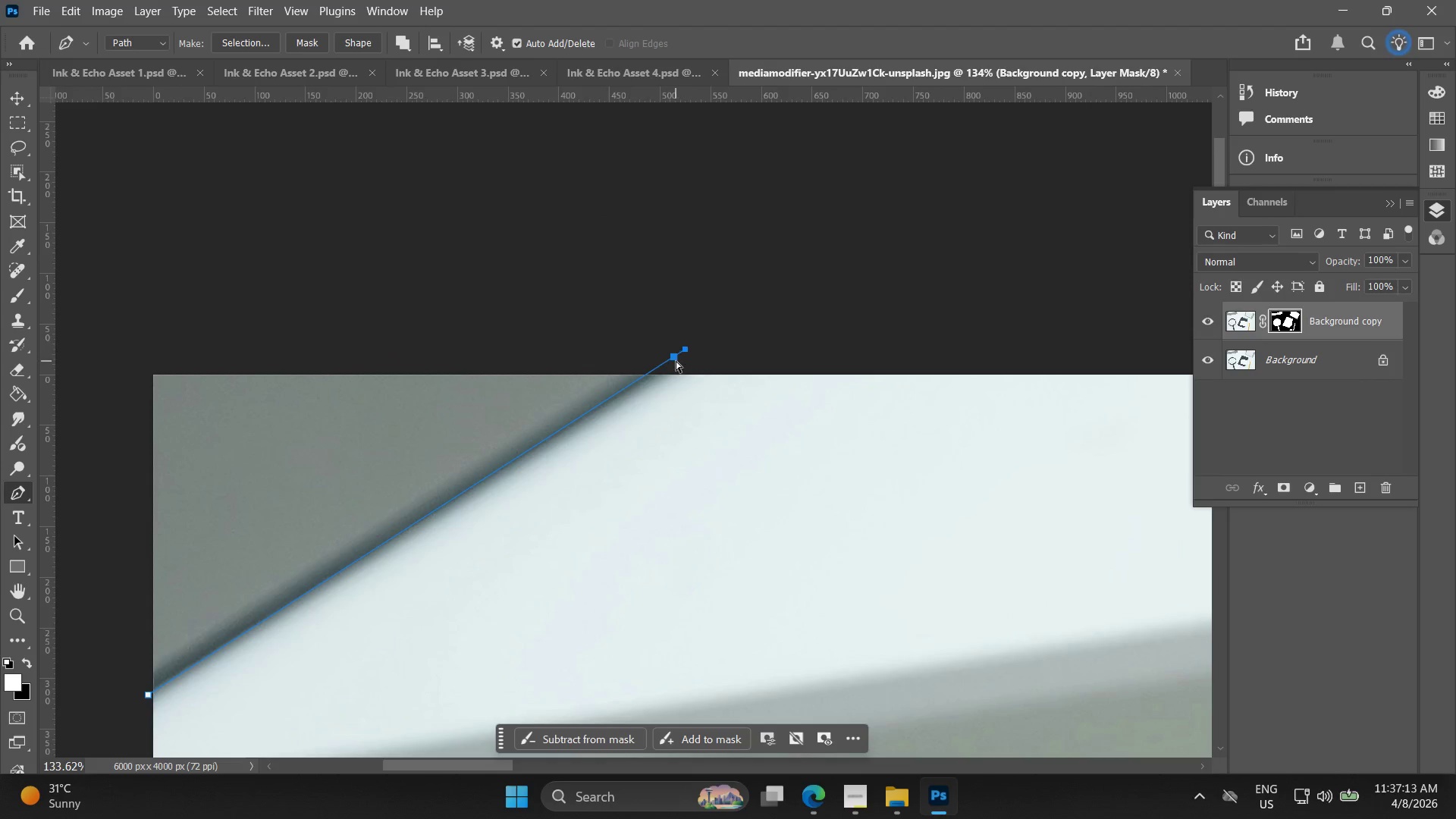 
key(Control+Z)
 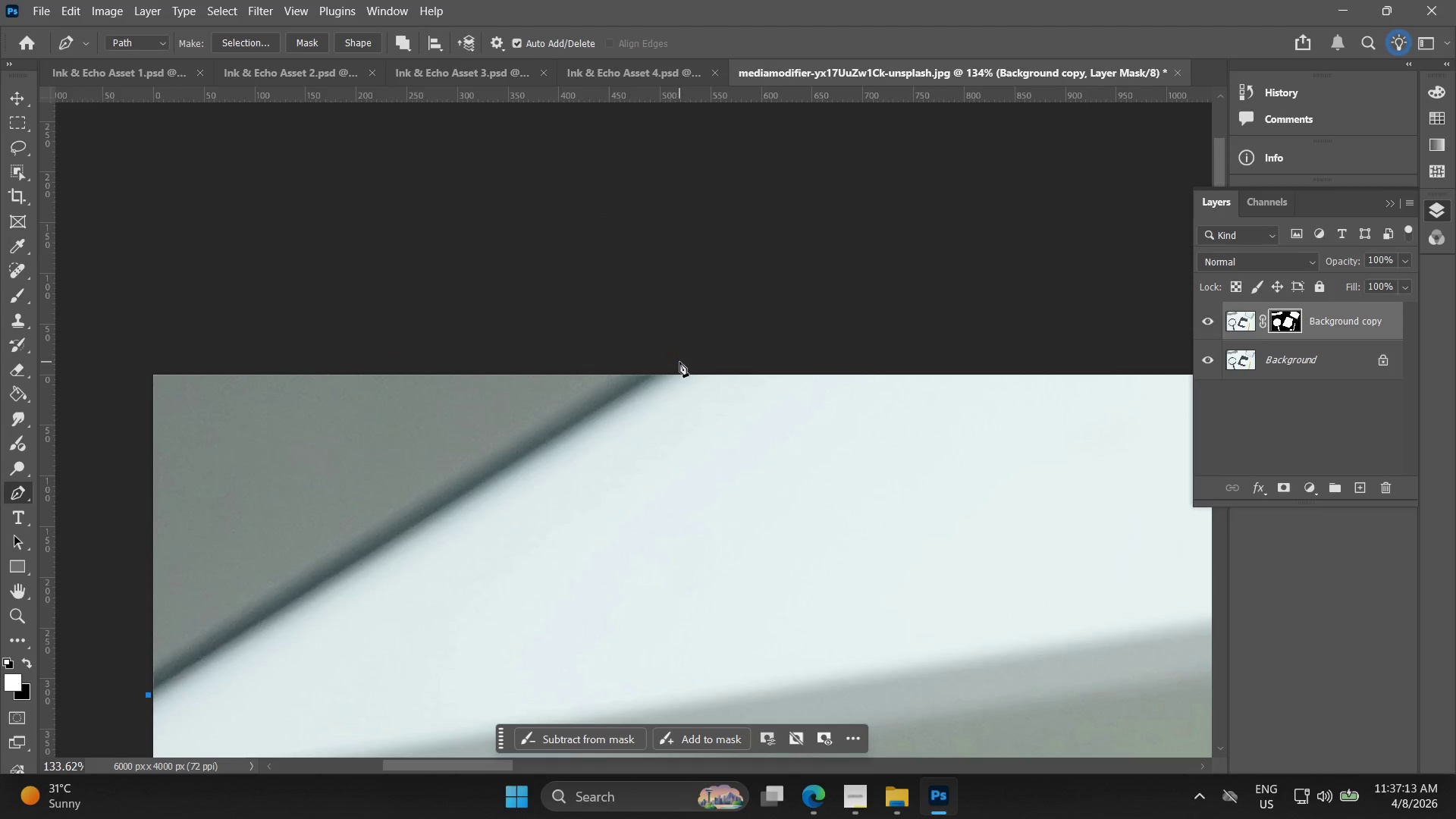 
left_click([681, 362])
 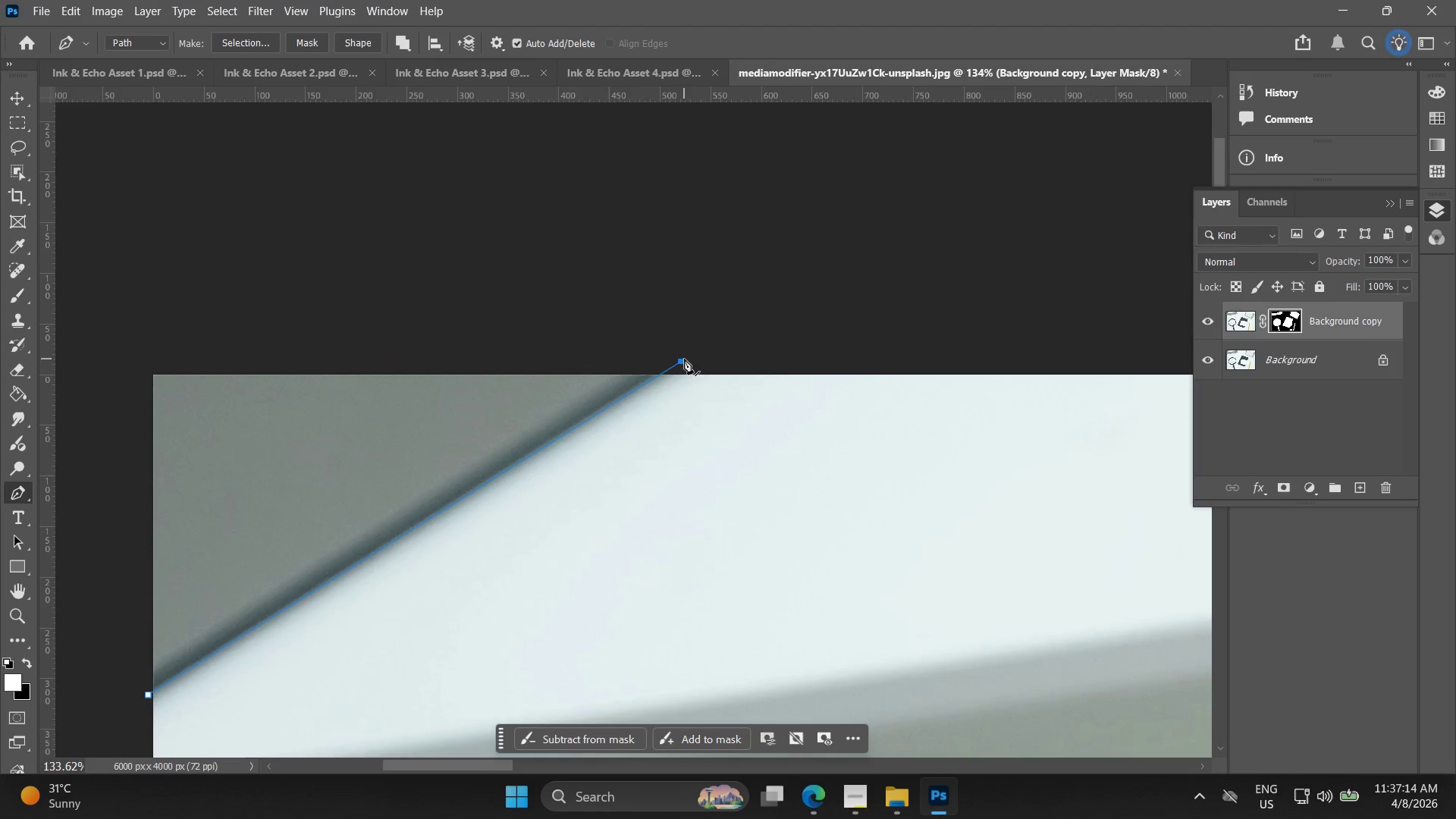 
key(Control+ControlLeft)
 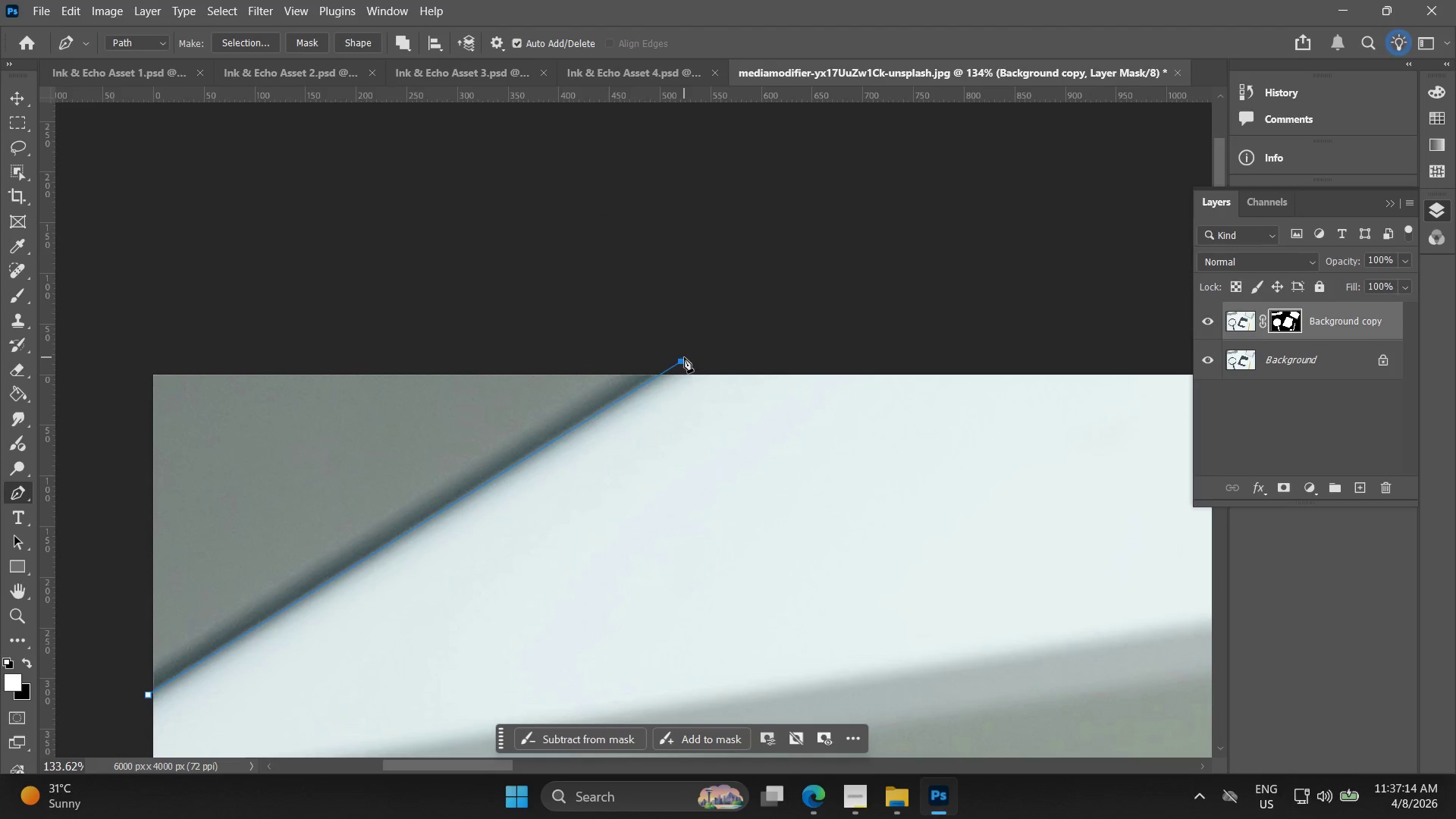 
key(Control+Z)
 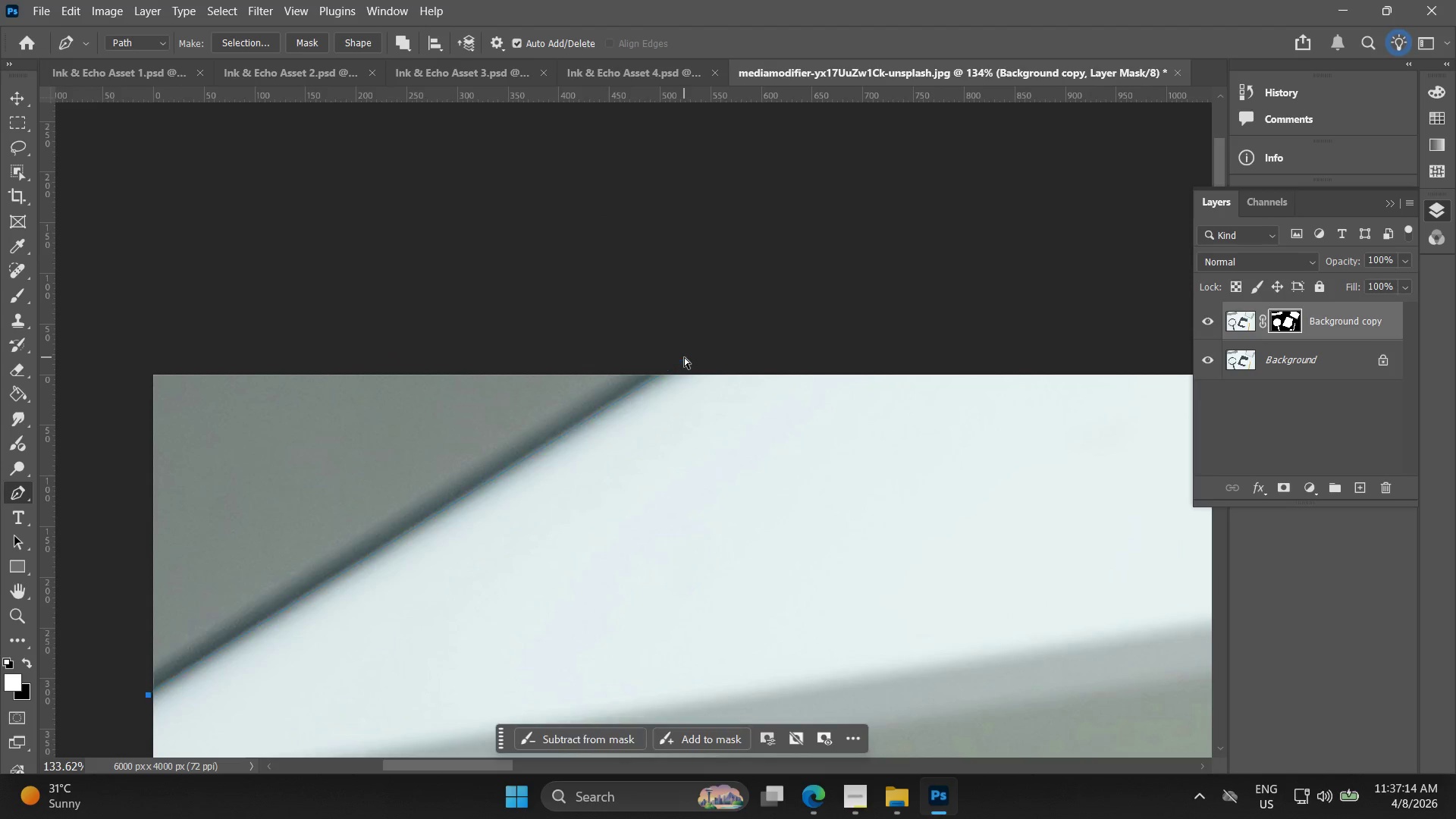 
left_click([684, 357])
 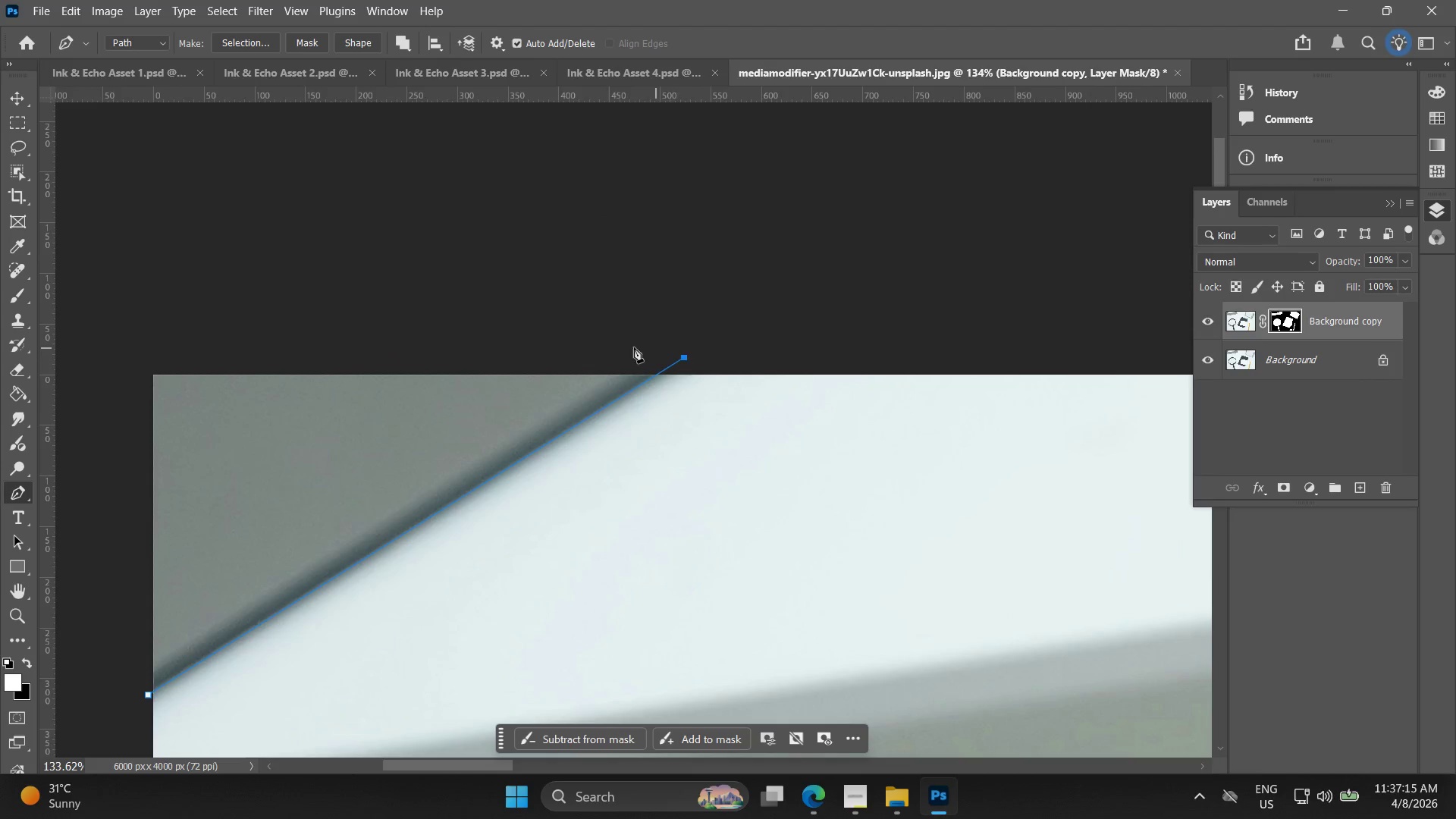 
left_click([223, 275])
 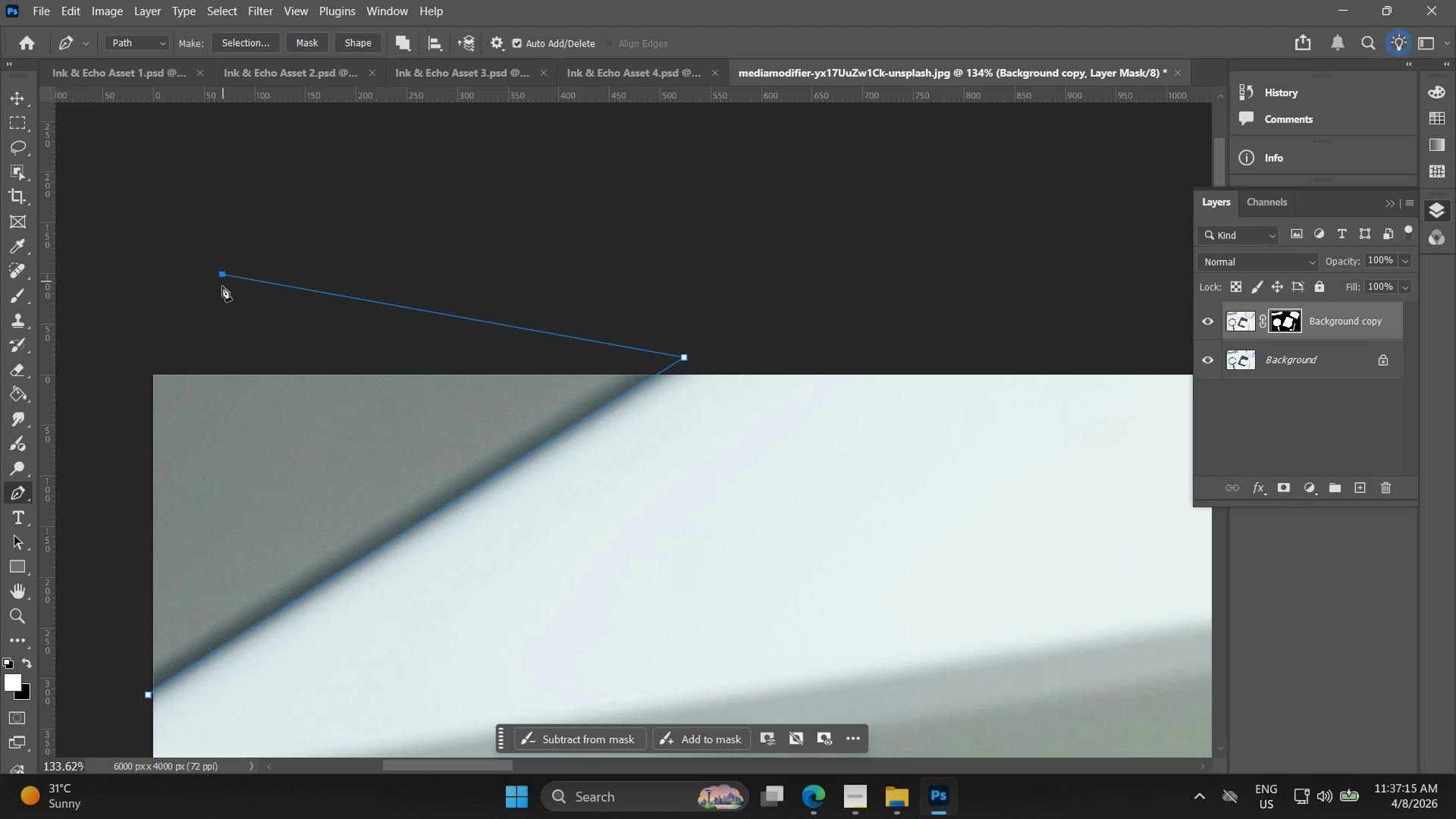 
hold_key(key=Space, duration=0.47)
 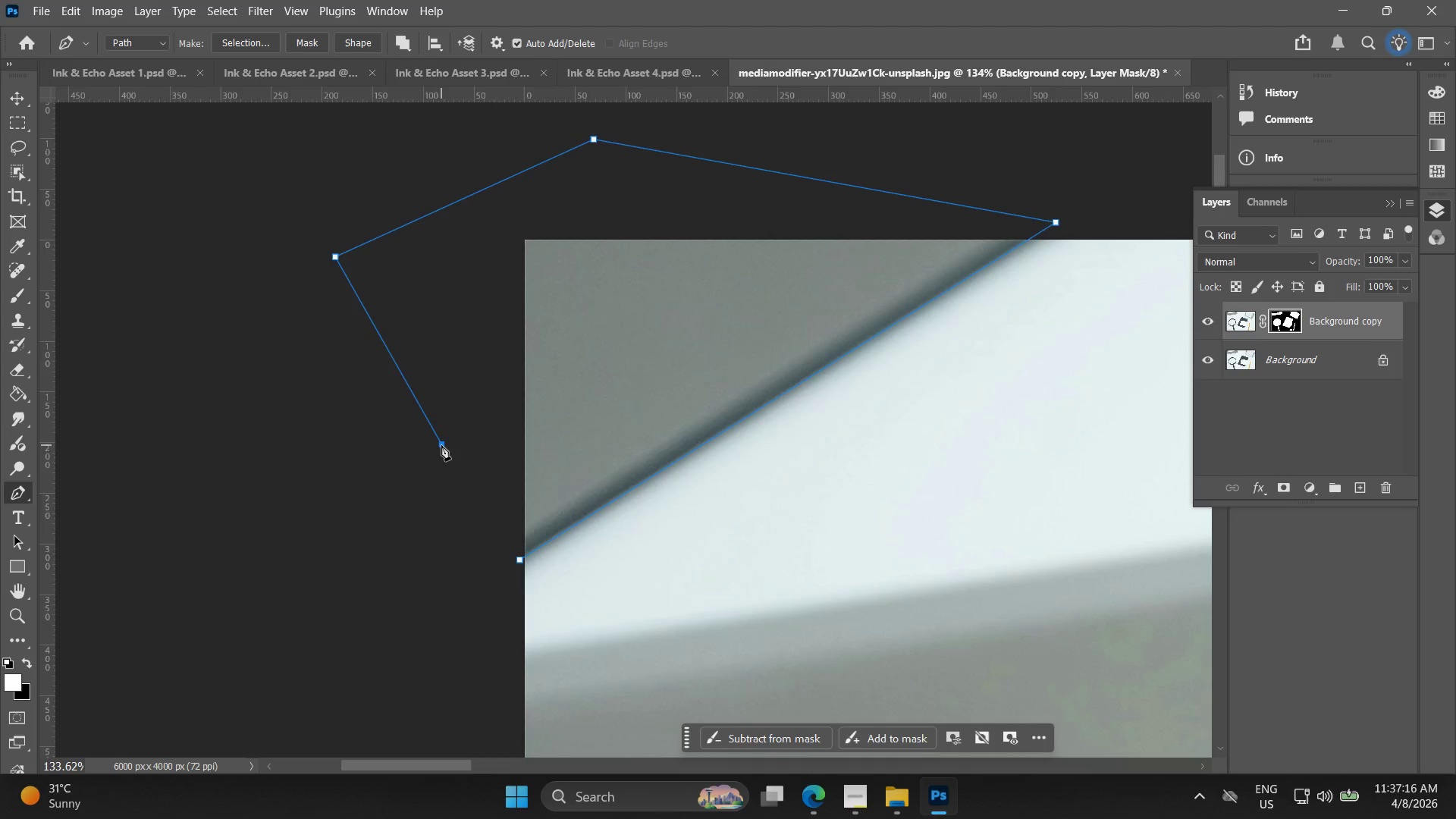 
left_click_drag(start_coordinate=[284, 298], to_coordinate=[574, 193])
 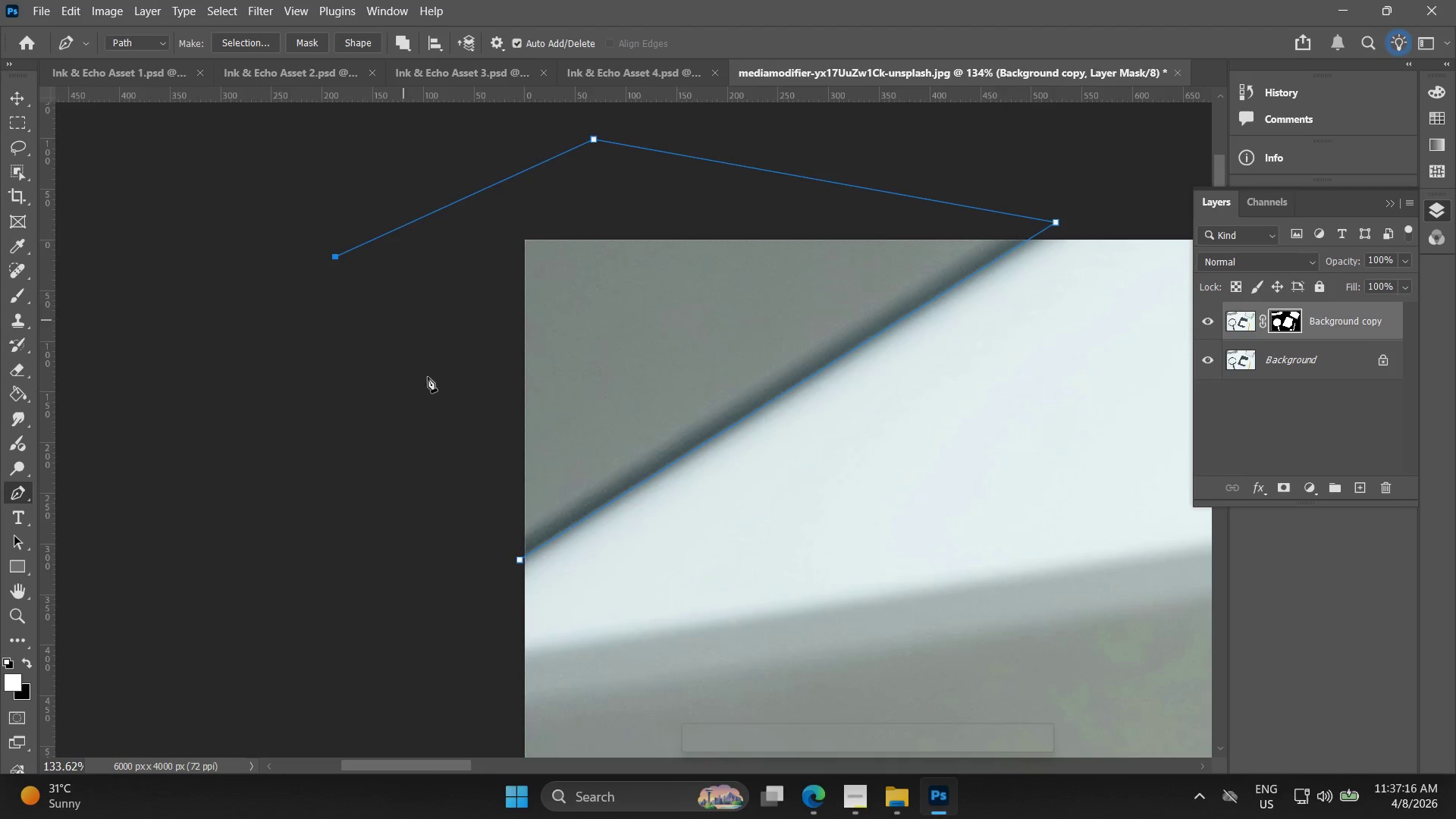 
left_click_drag(start_coordinate=[441, 445], to_coordinate=[441, 449])
 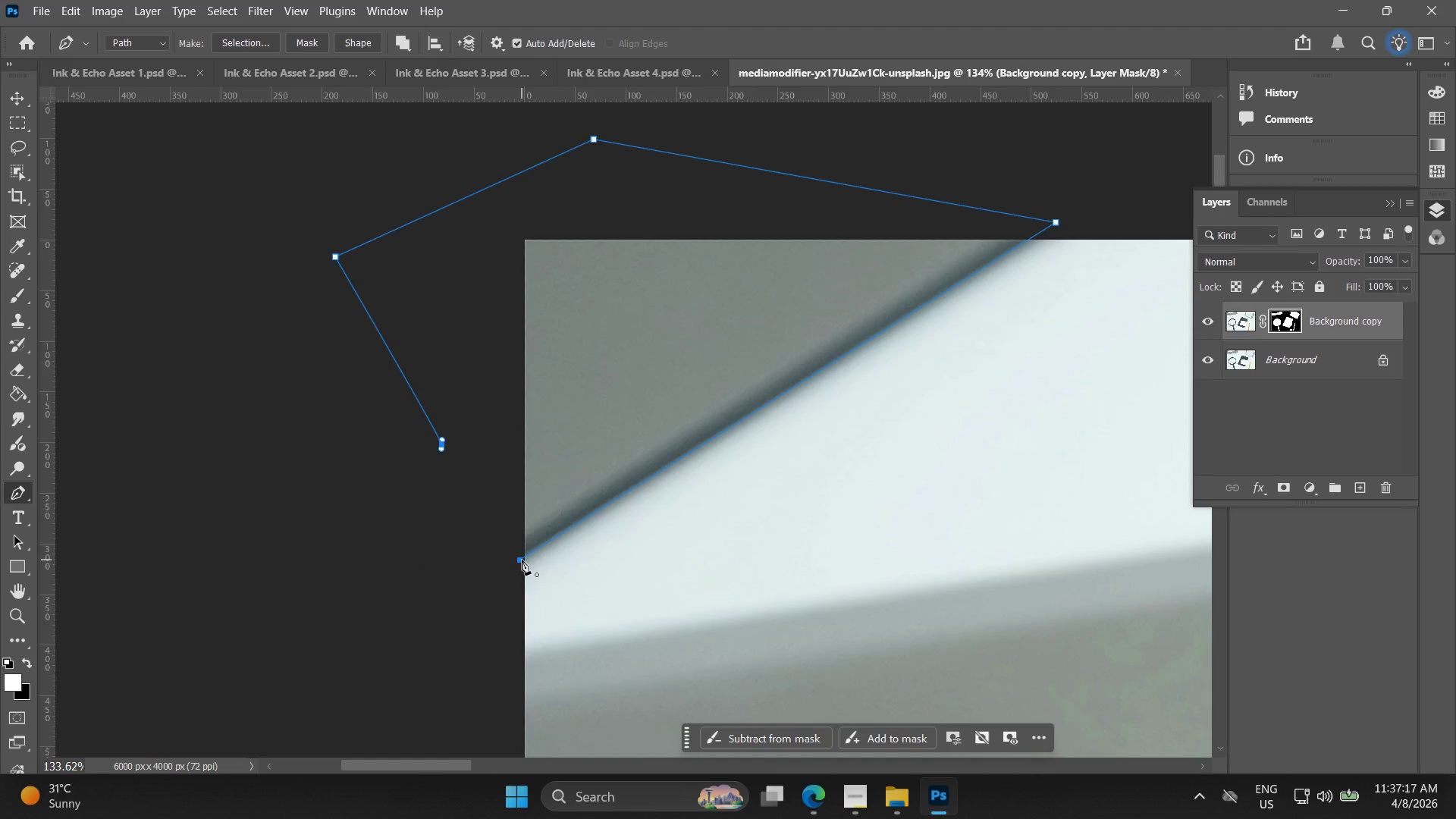 
left_click([522, 560])
 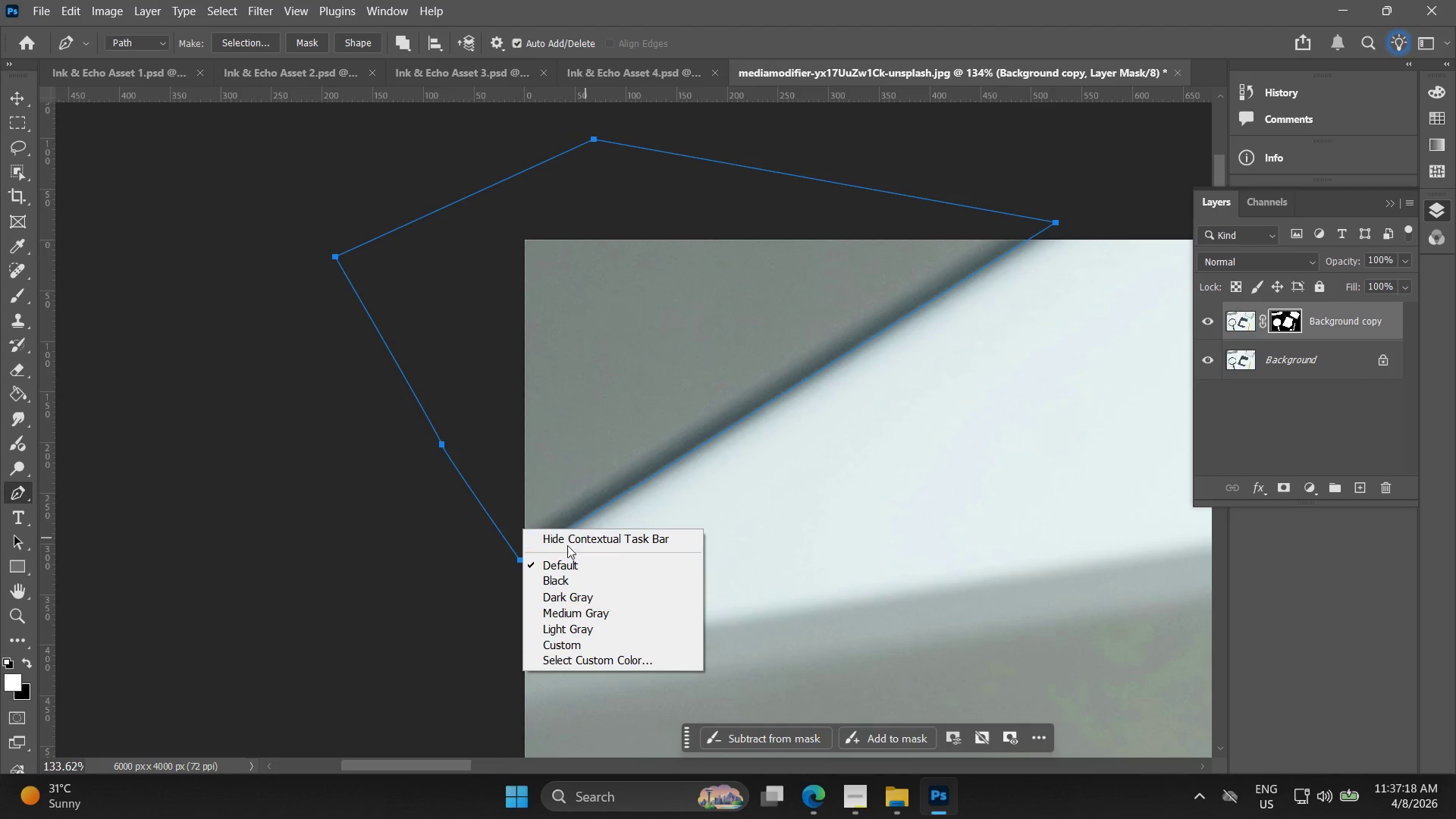 
right_click([681, 403])
 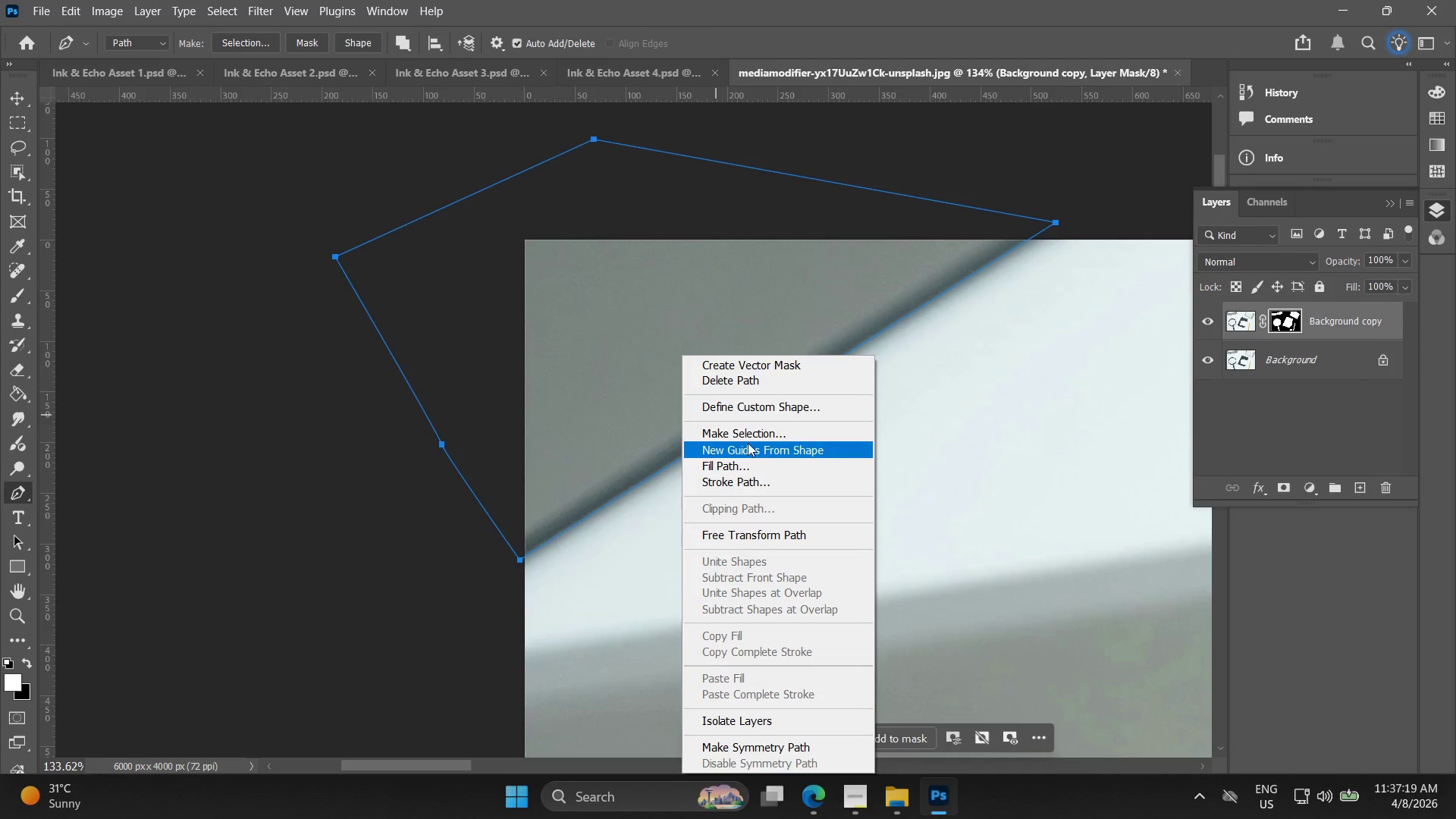 
left_click([753, 435])
 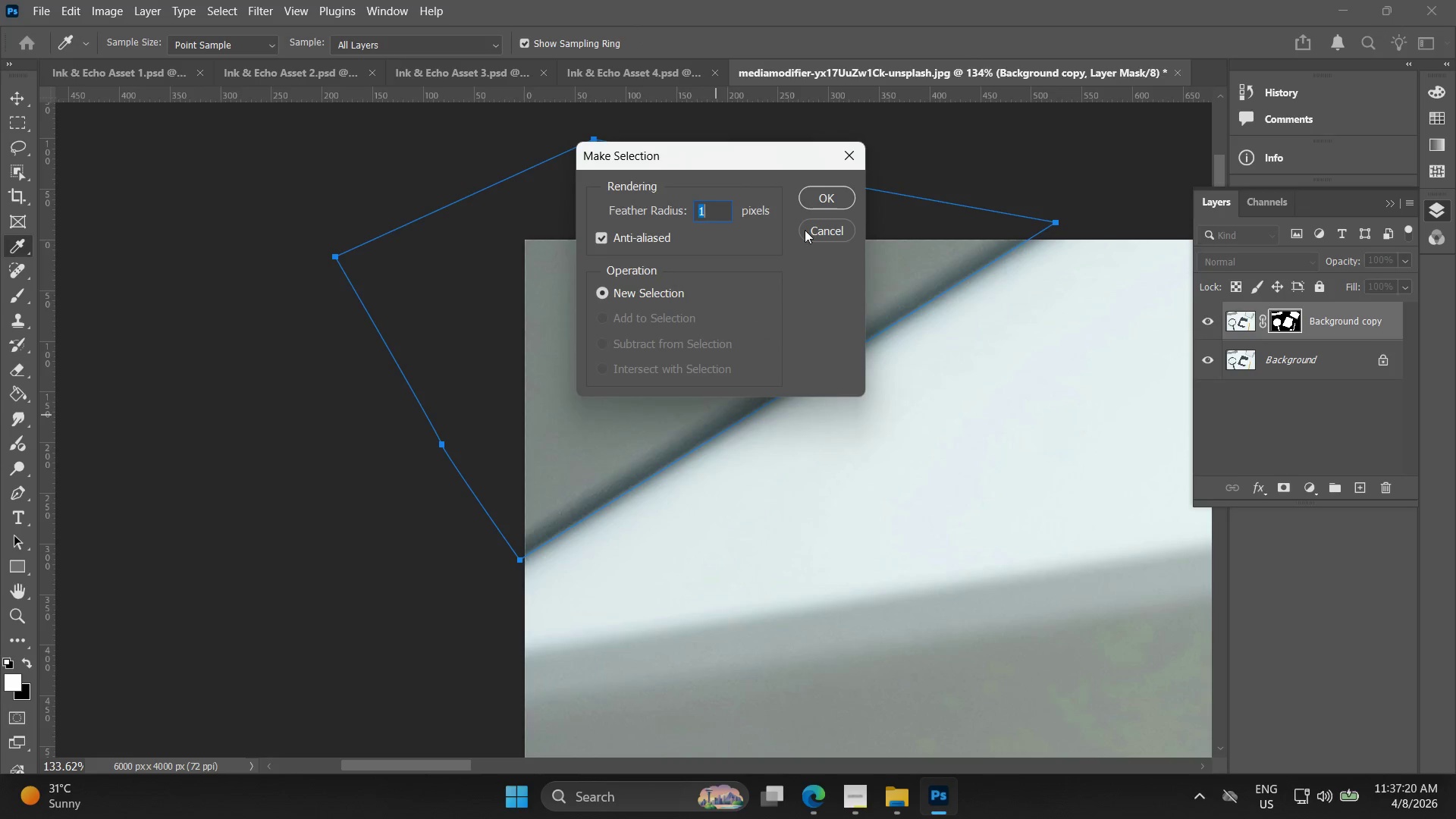 
left_click([814, 189])
 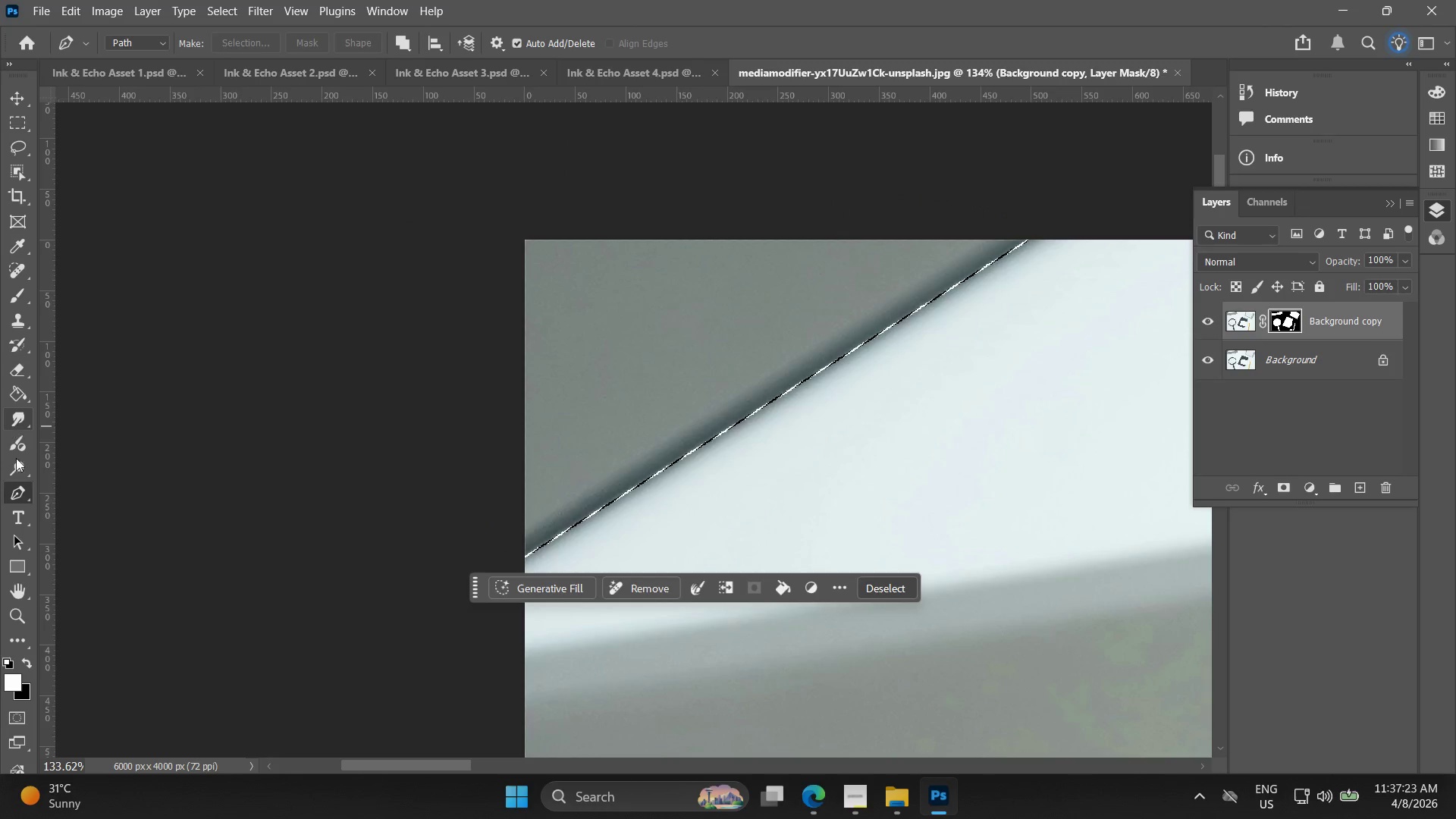 
double_click([679, 312])
 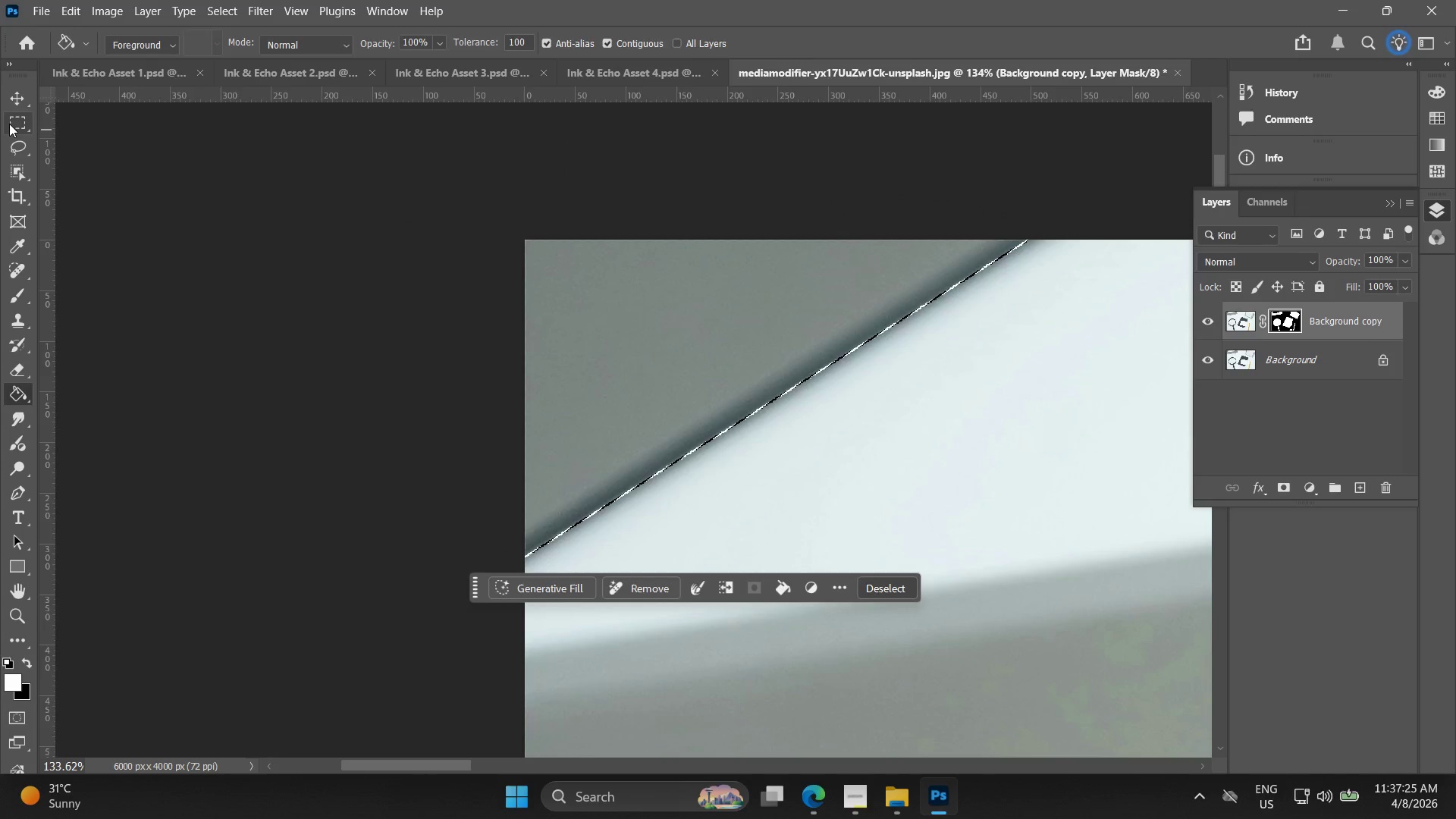 
double_click([202, 266])
 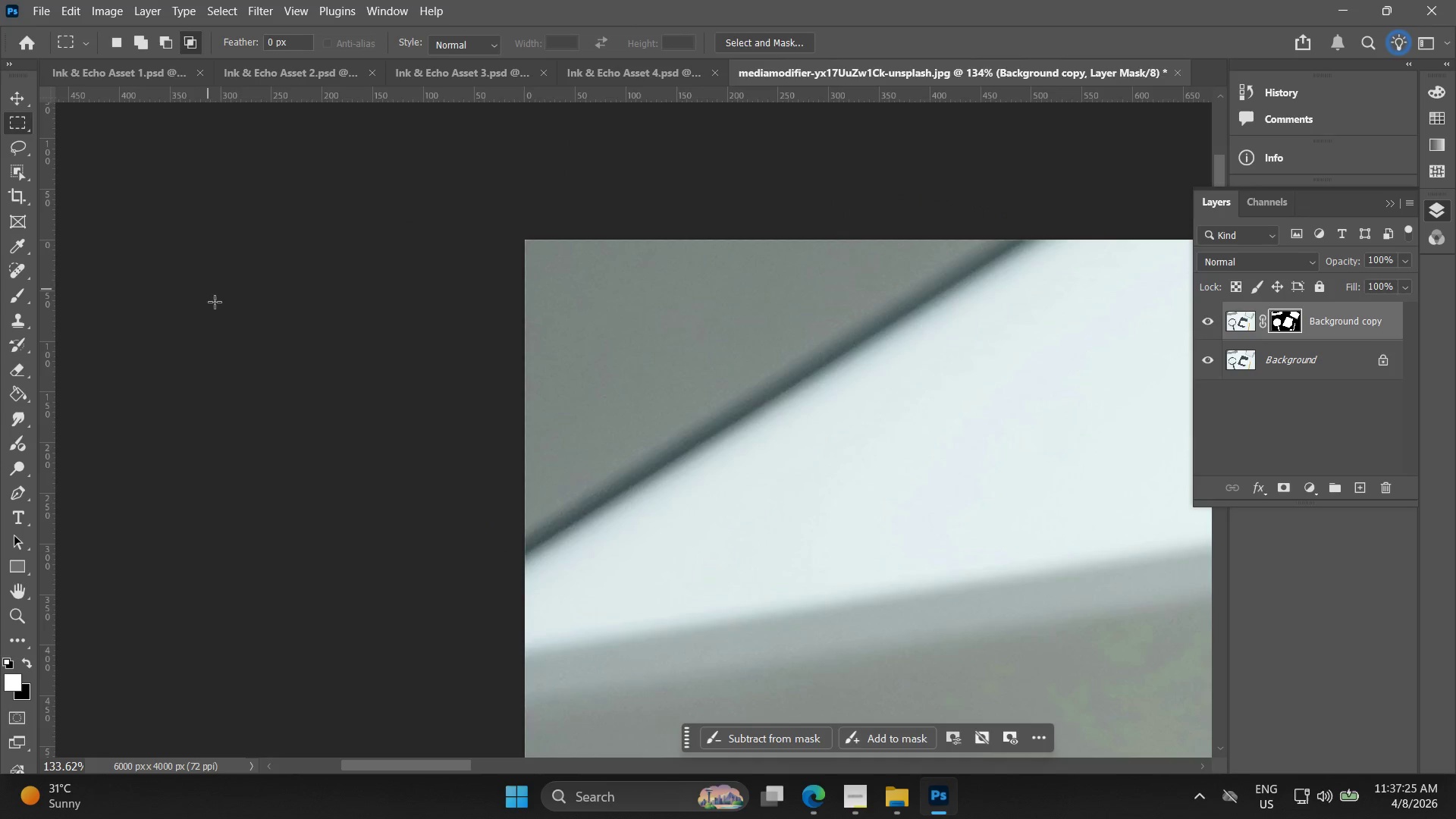 
hold_key(key=AltLeft, duration=0.91)
scroll: coordinate [268, 419], scroll_direction: down, amount: 17.0
 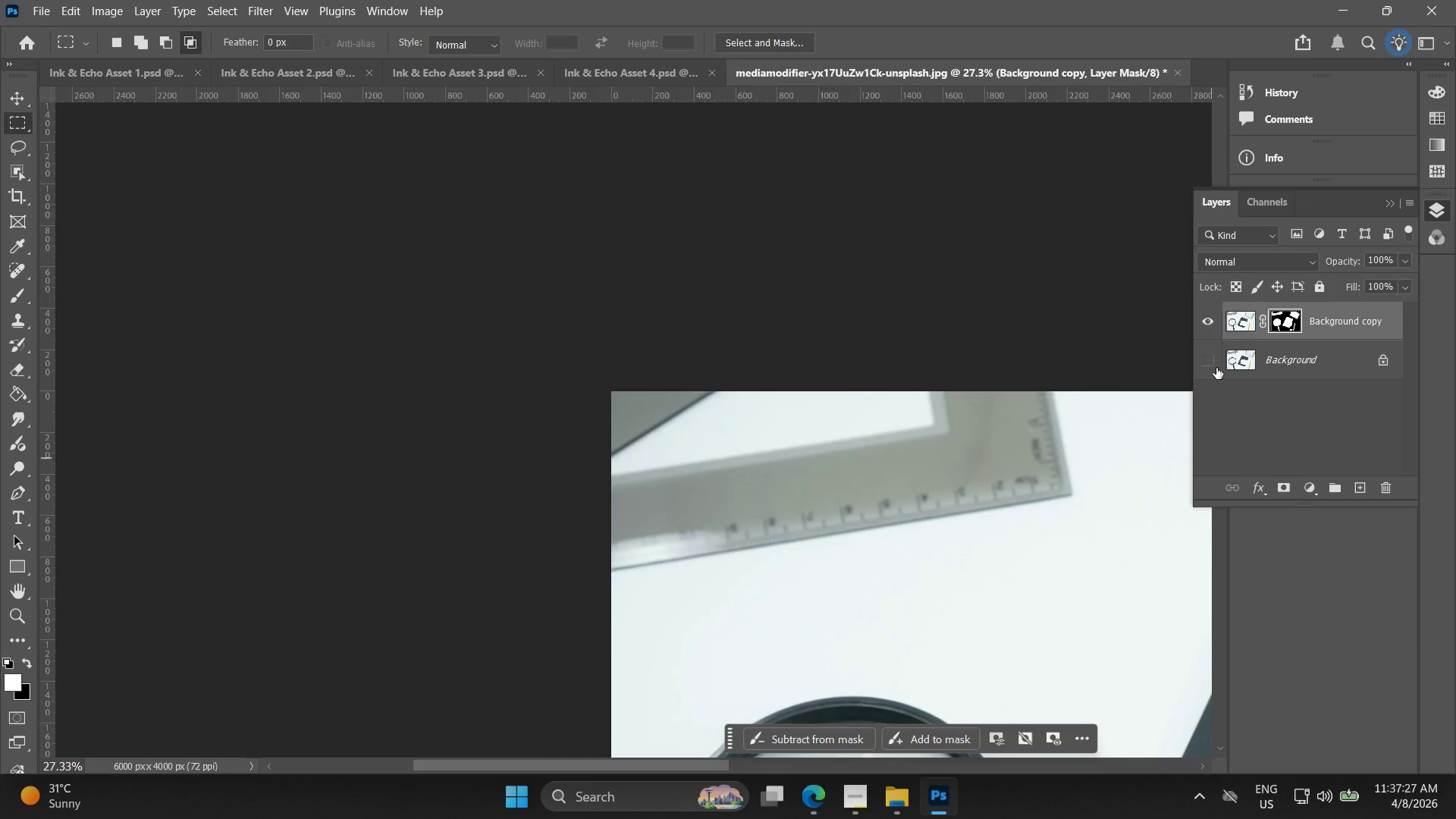 
hold_key(key=Space, duration=0.59)
 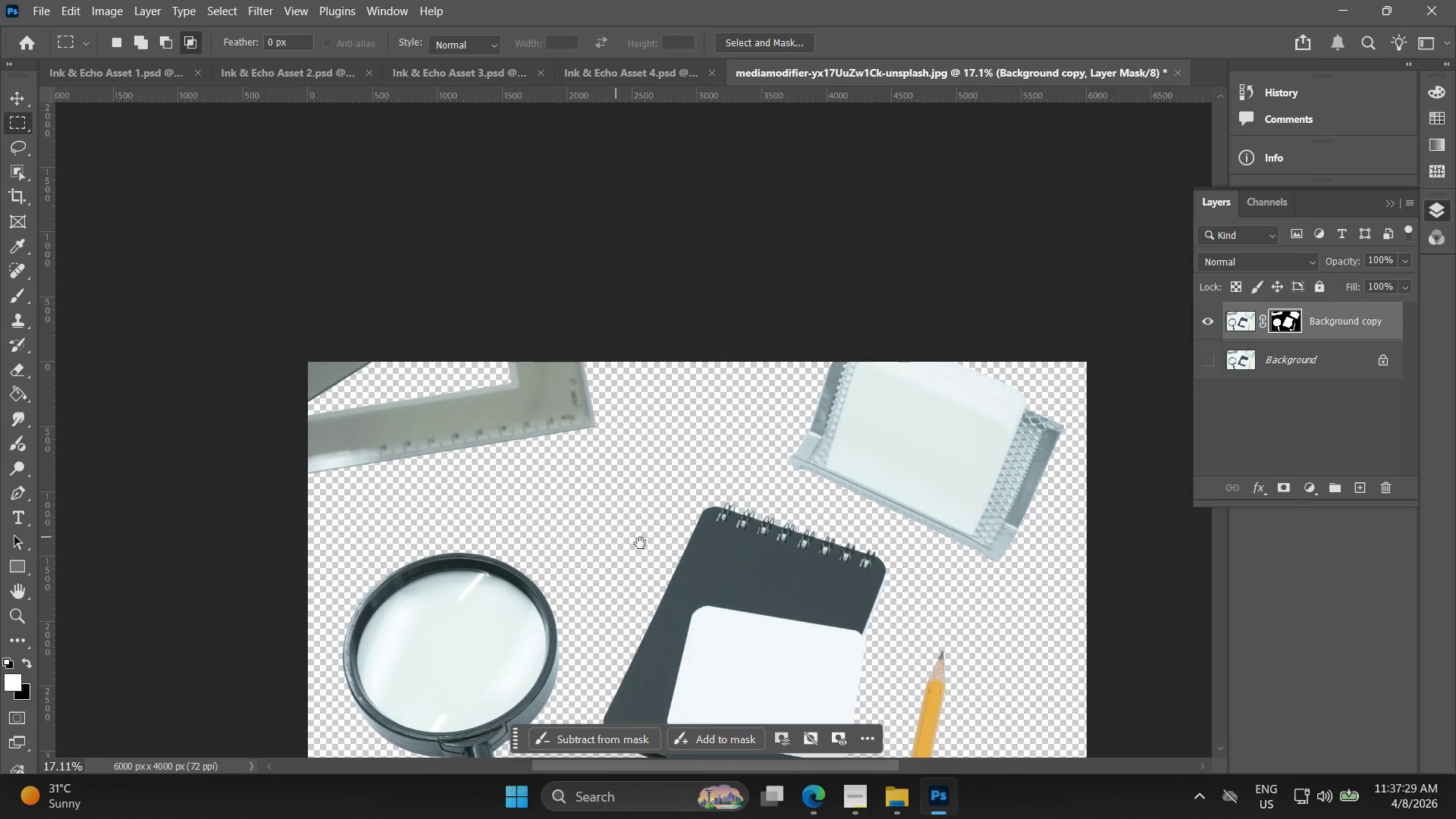 
left_click_drag(start_coordinate=[933, 487], to_coordinate=[485, 370])
 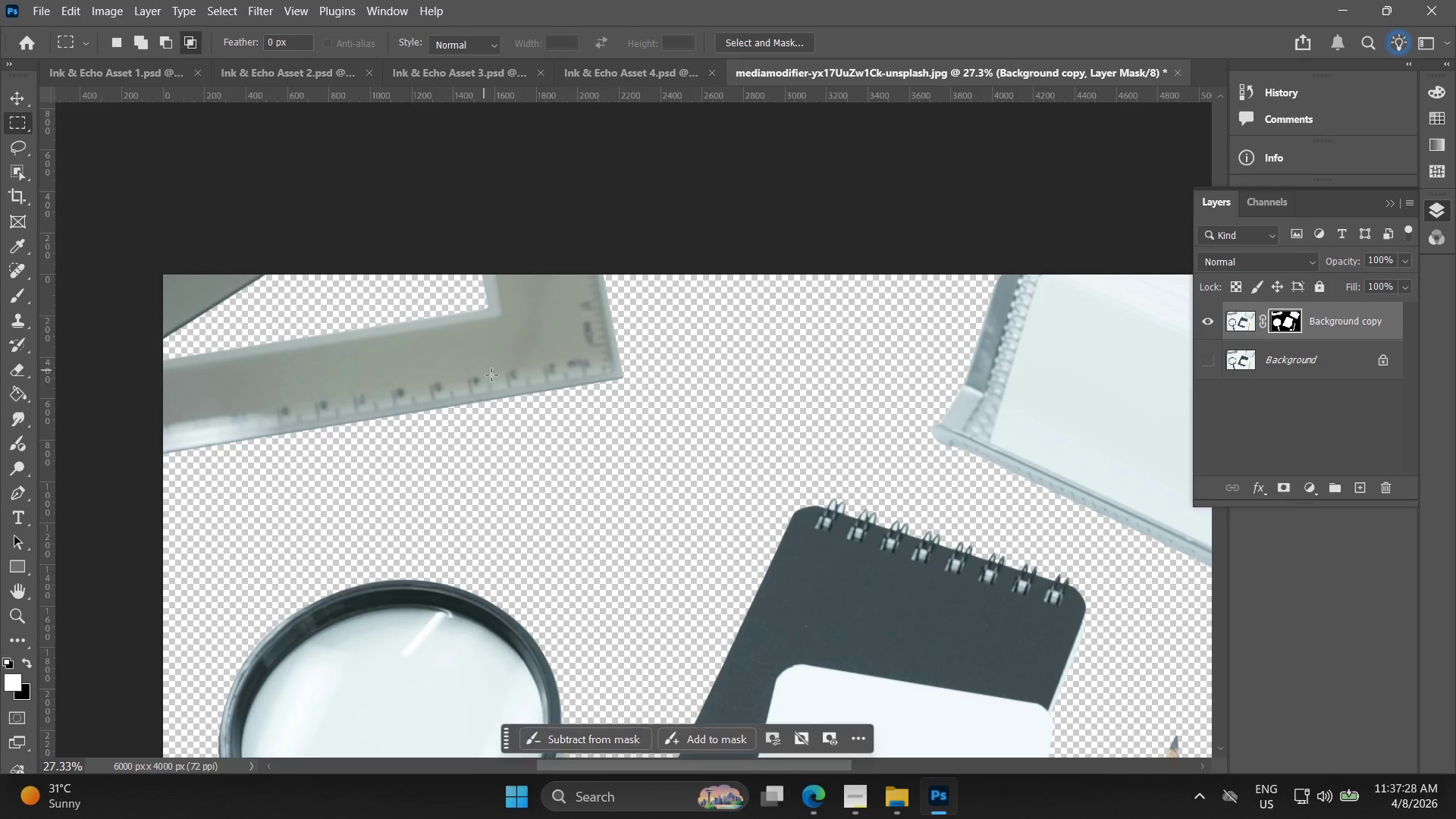 
key(Alt+AltLeft)
 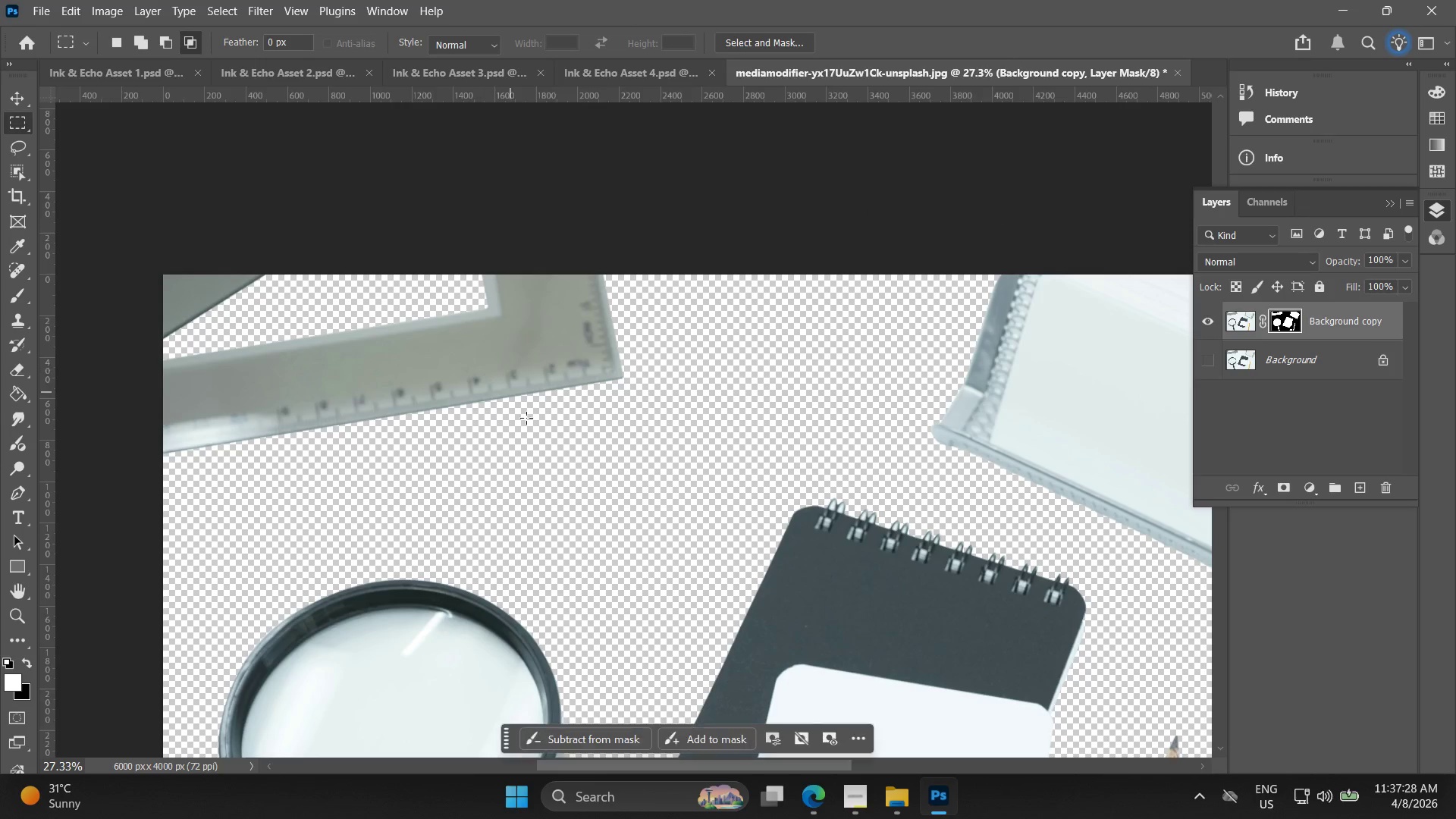 
hold_key(key=Space, duration=0.58)
 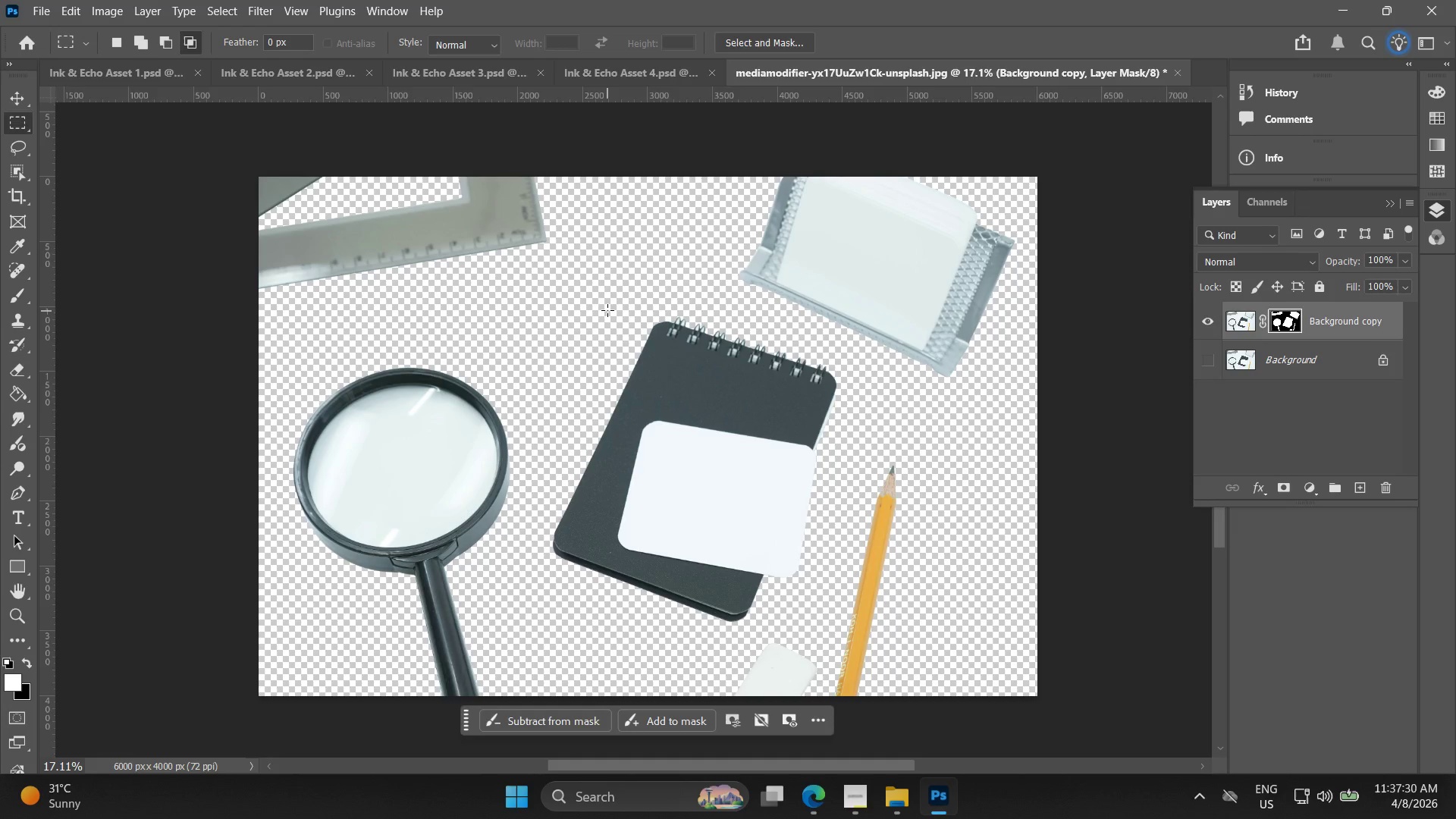 
left_click_drag(start_coordinate=[648, 537], to_coordinate=[599, 352])
 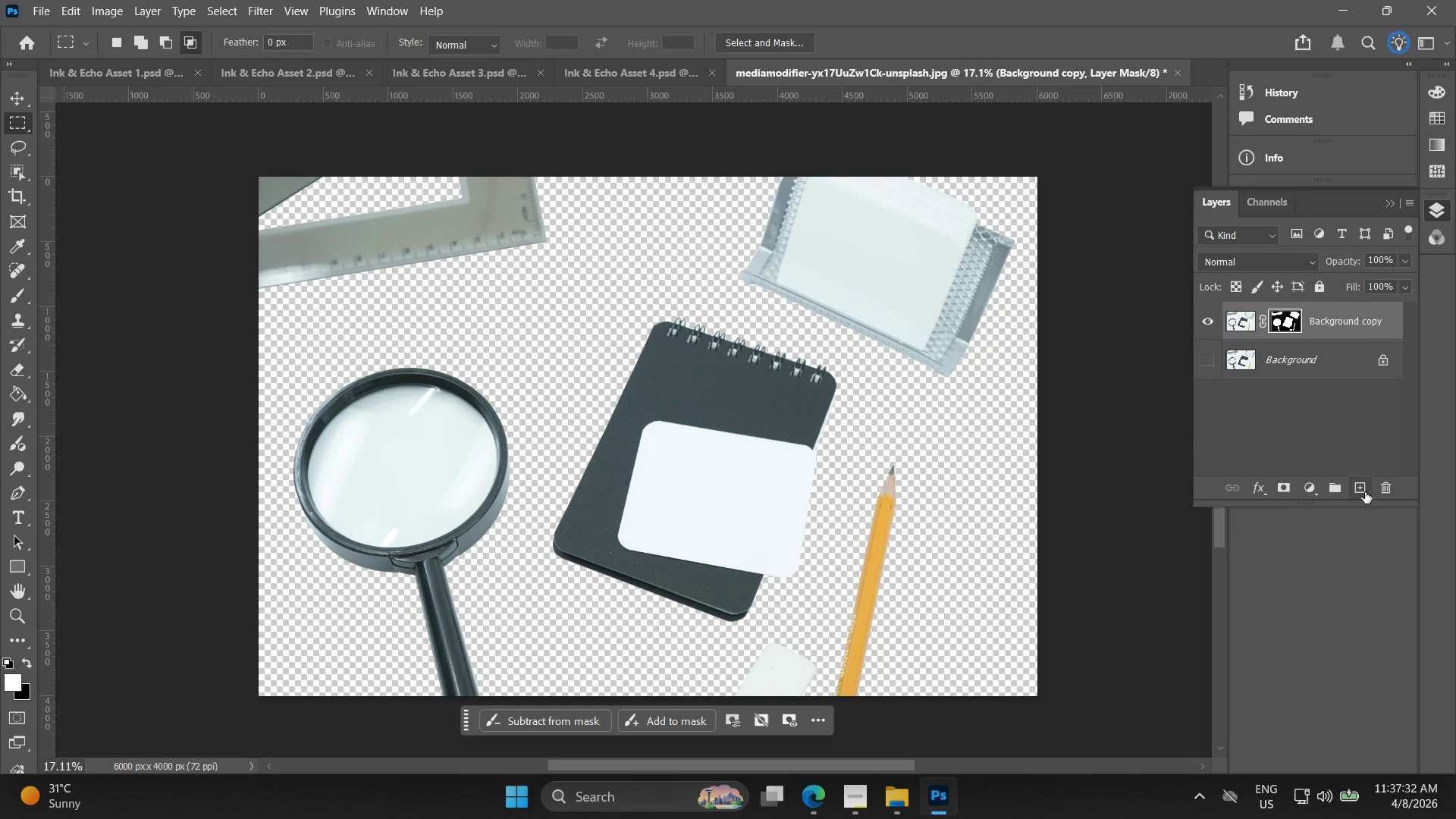 
scroll: coordinate [551, 517], scroll_direction: down, amount: 5.0
 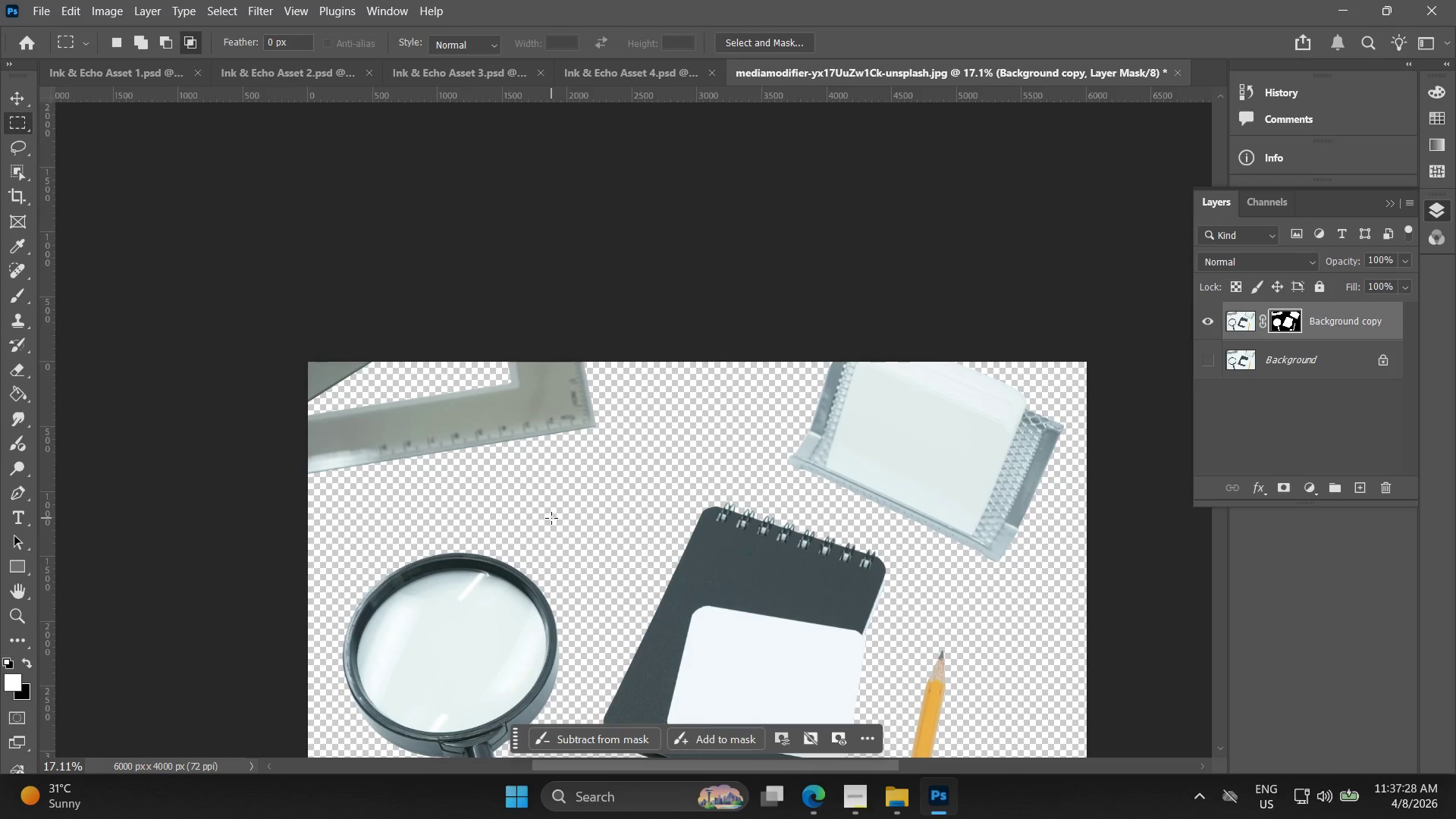 
left_click_drag(start_coordinate=[1316, 313], to_coordinate=[1324, 369])
 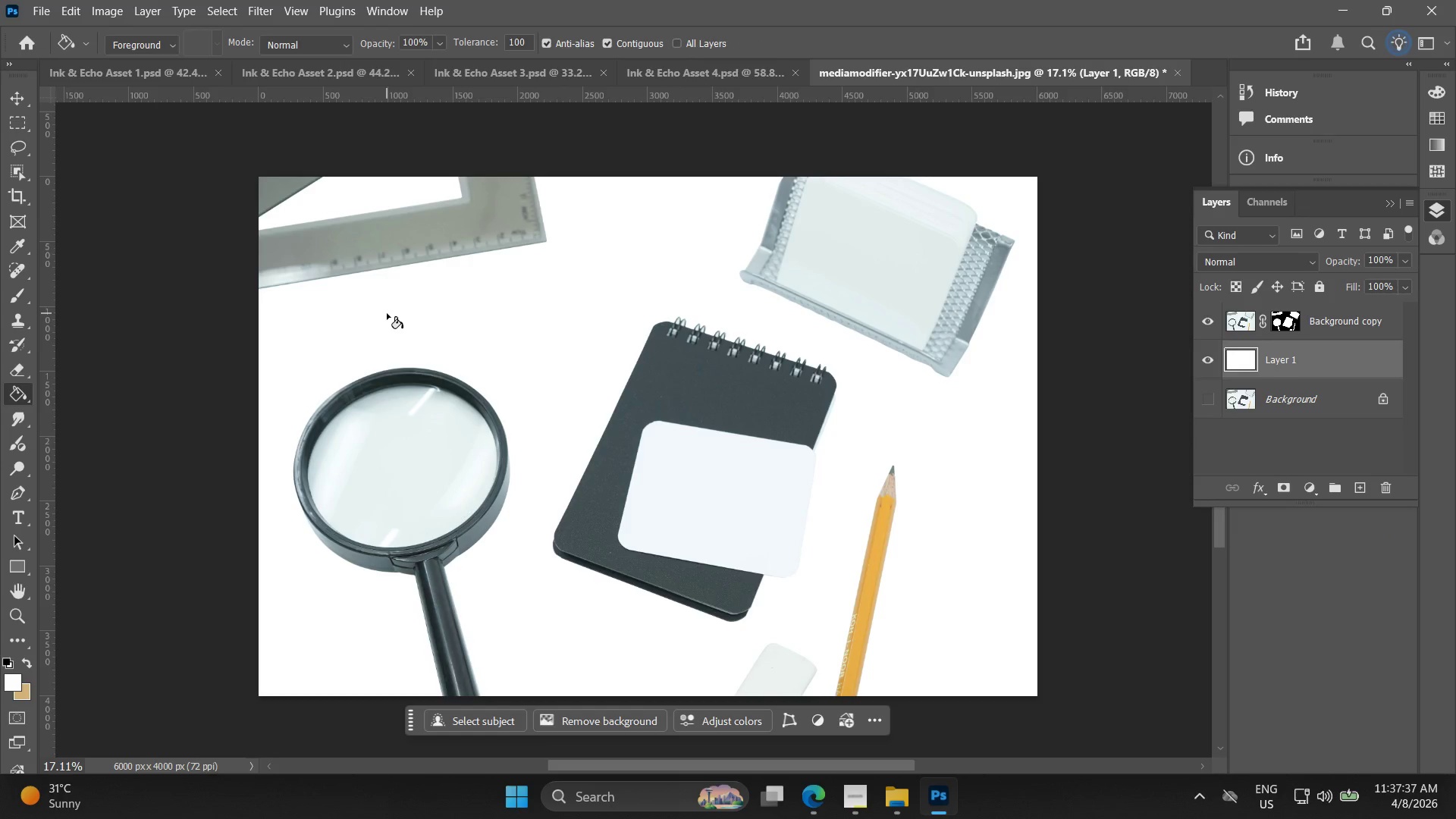 
left_click([42, 11])
 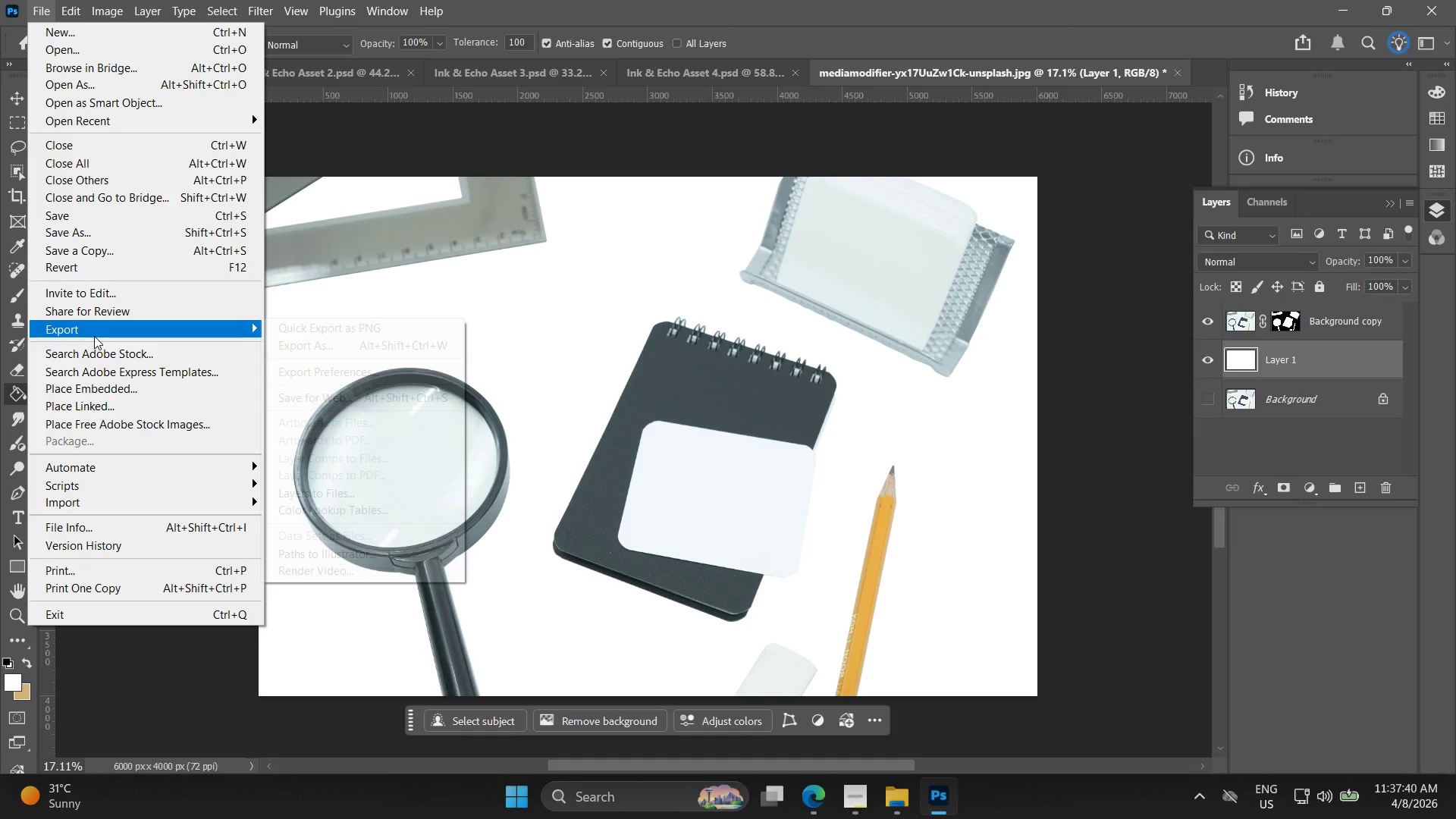 
left_click([278, 348])
 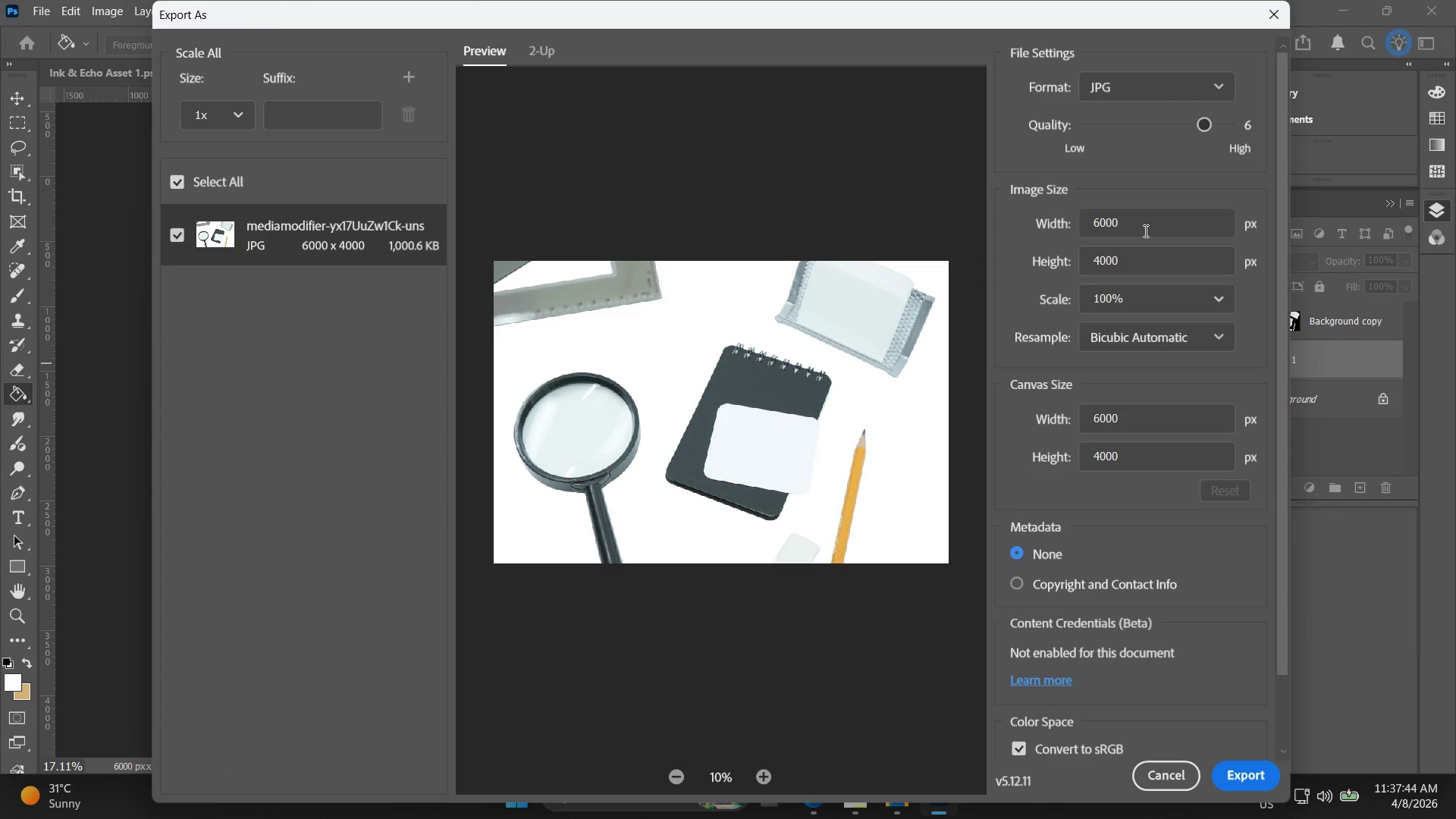 
left_click([1182, 768])
 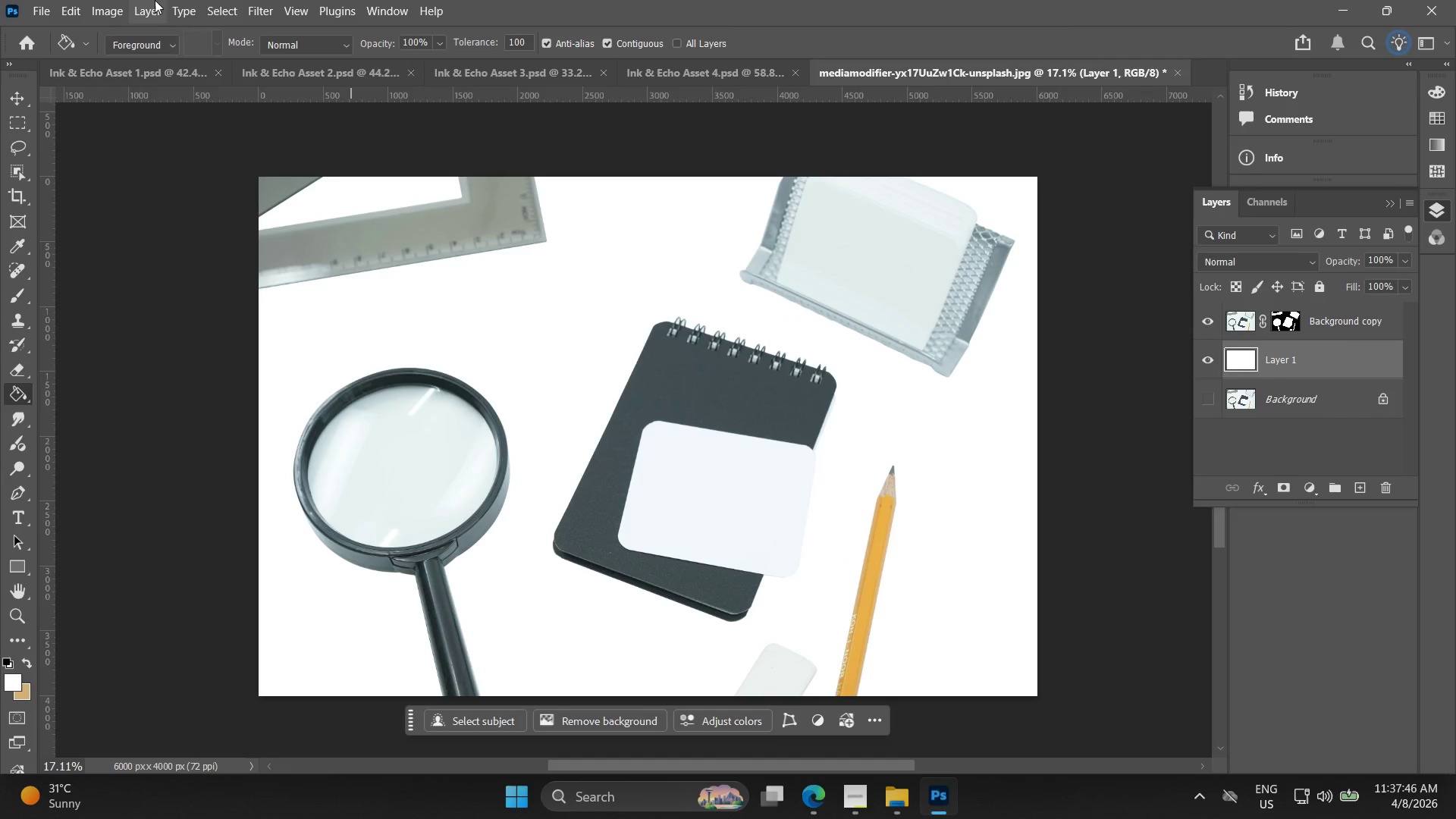 
left_click([107, 9])
 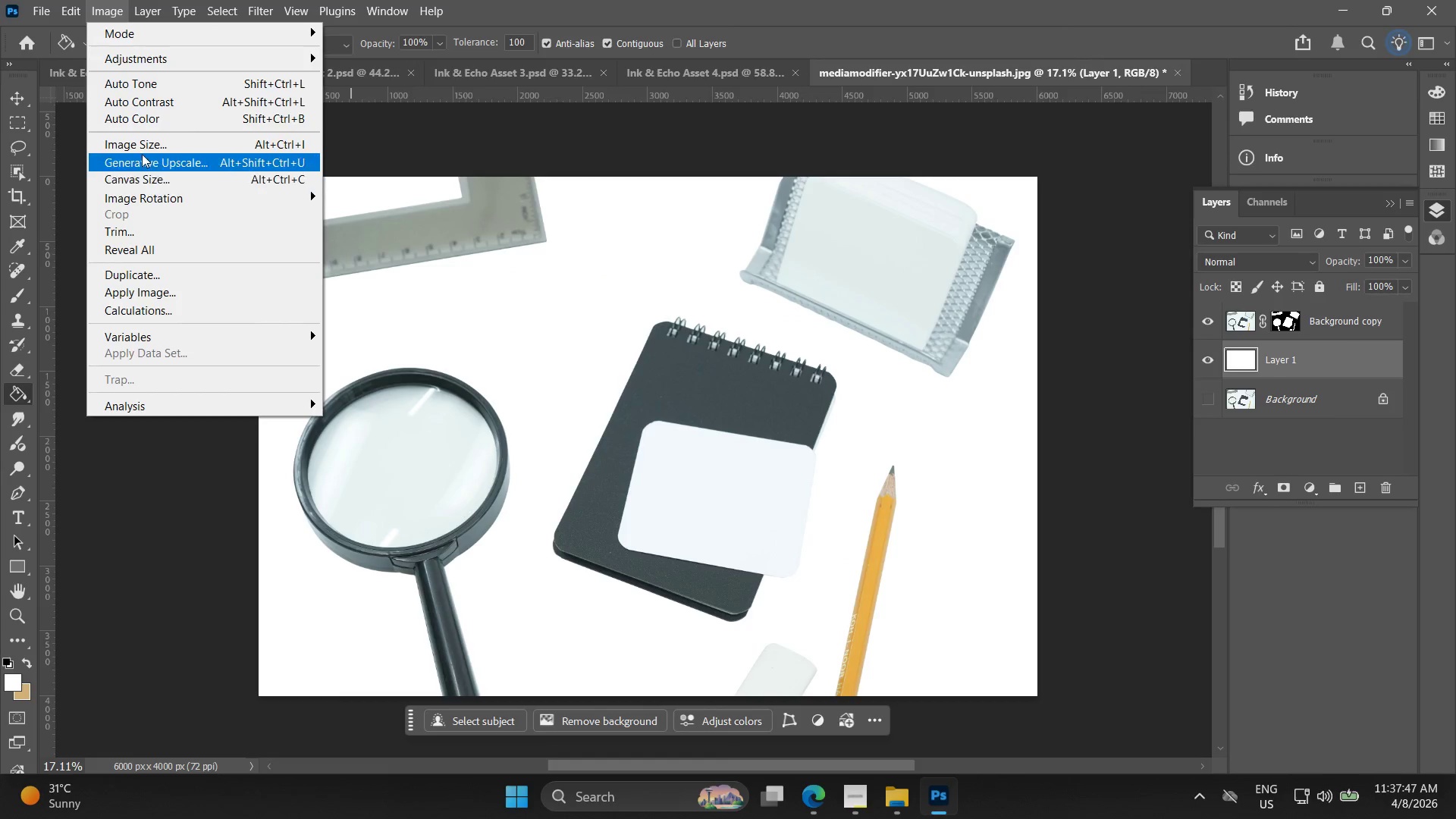 
left_click([142, 150])
 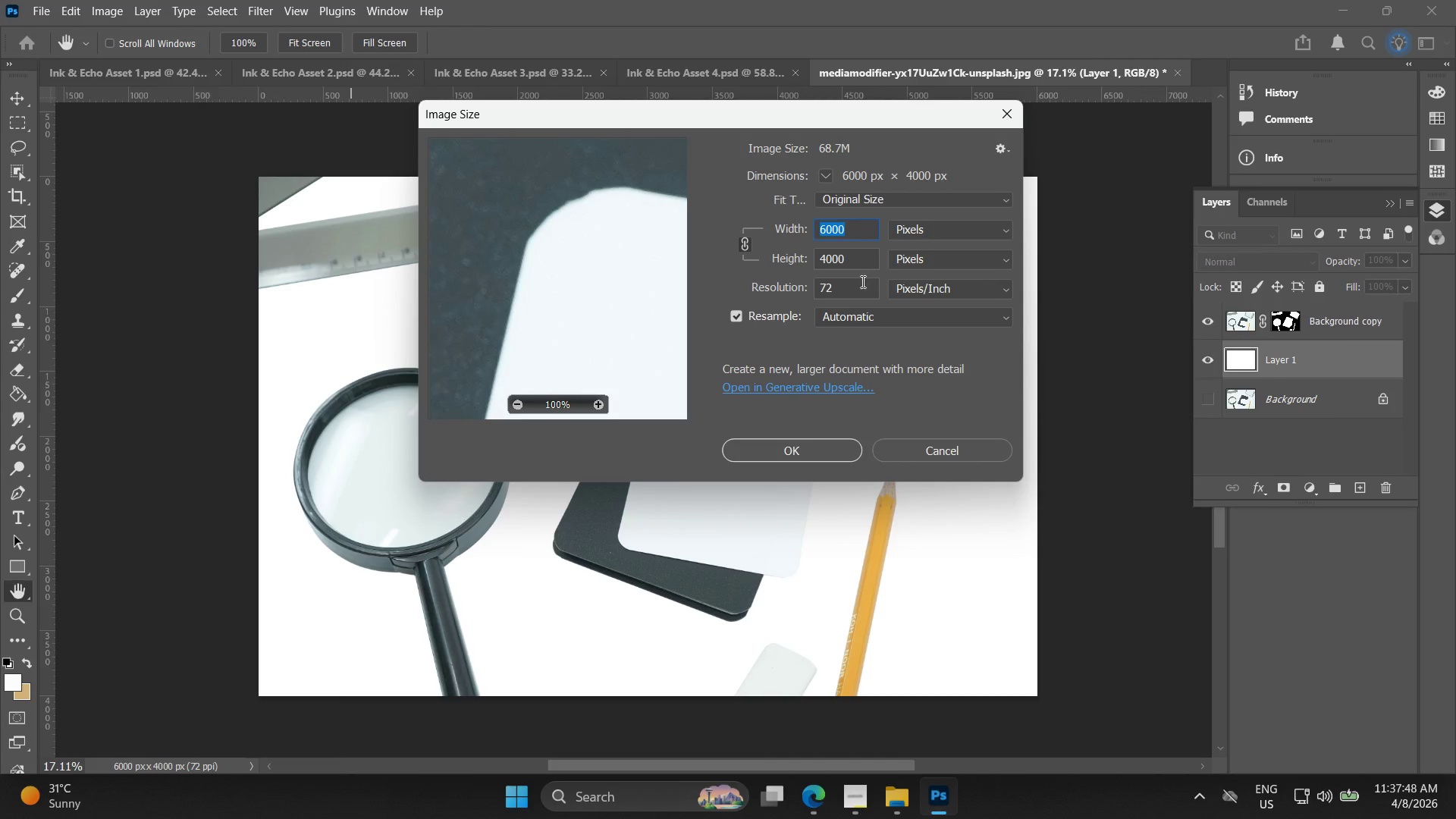 
key(2)
 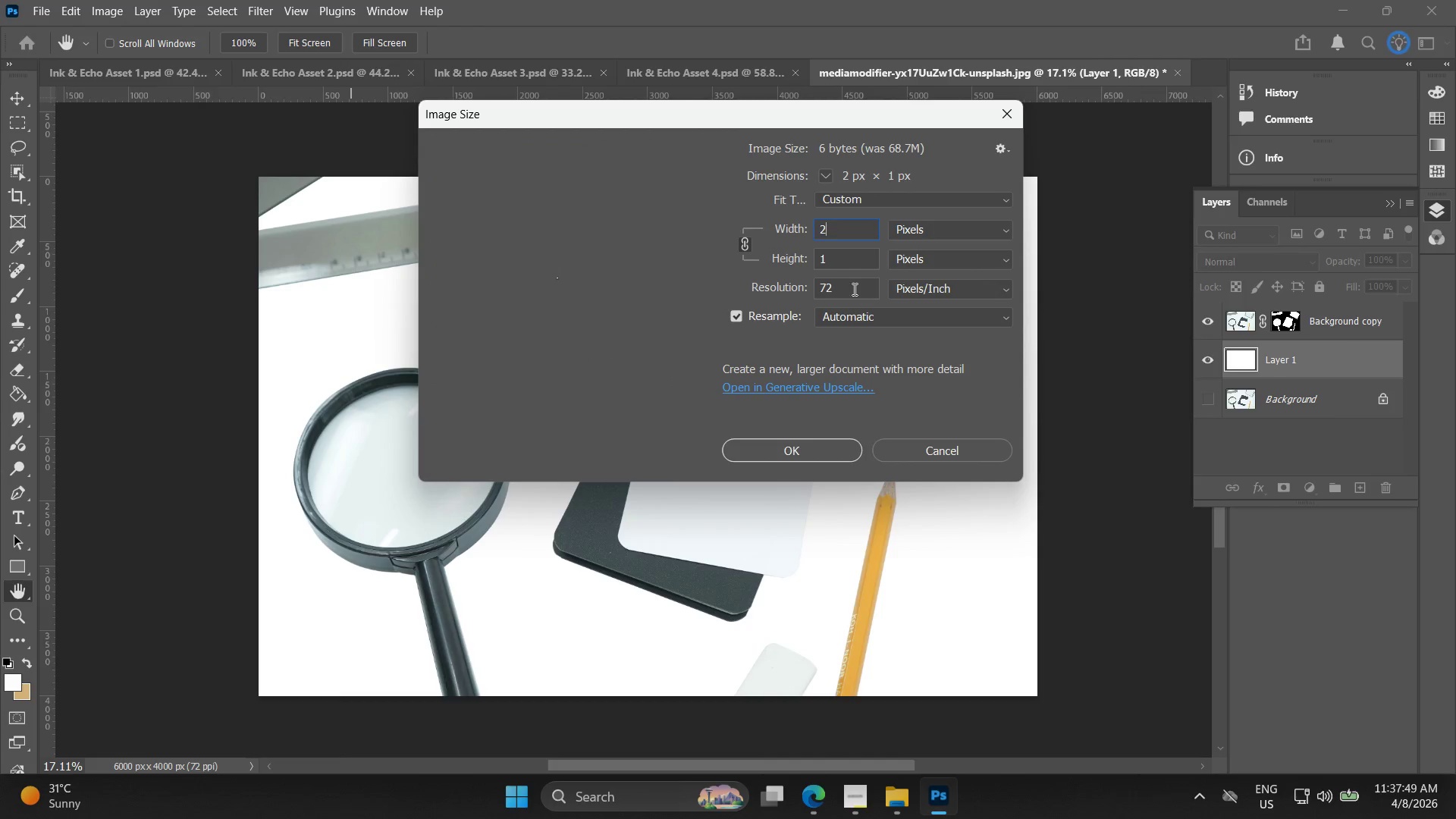 
type(000)
 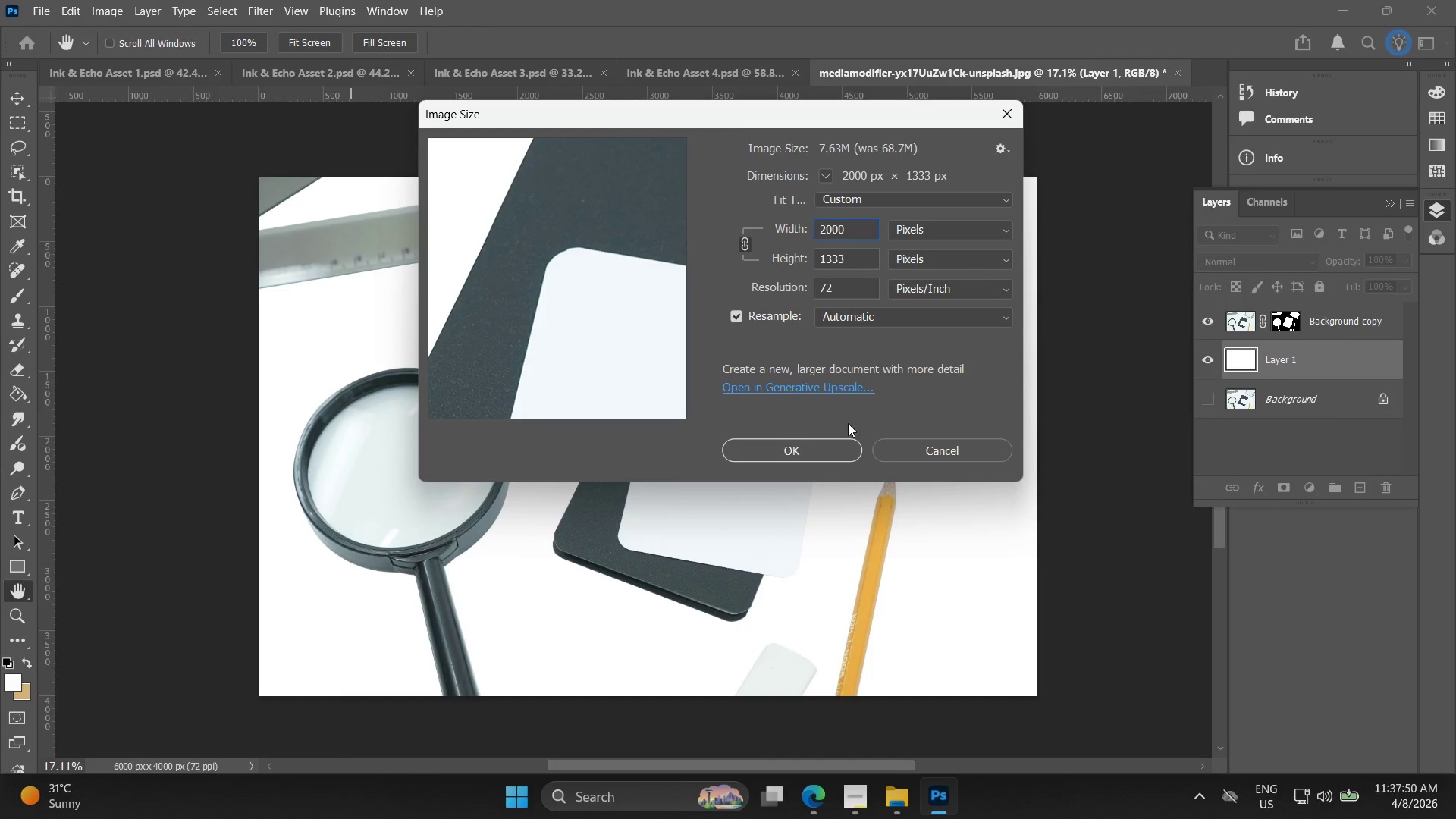 
left_click([824, 445])
 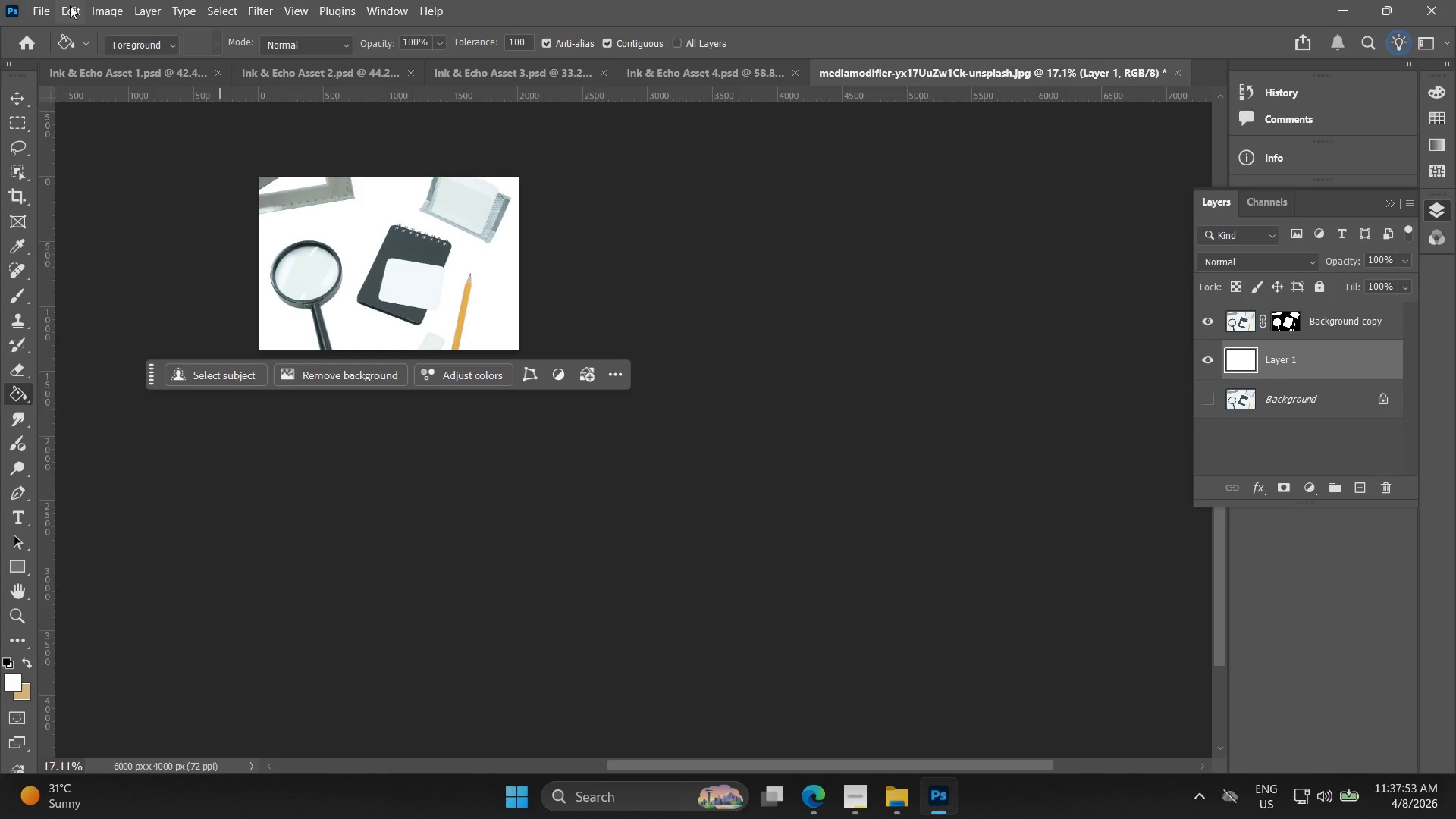 
left_click([33, 8])
 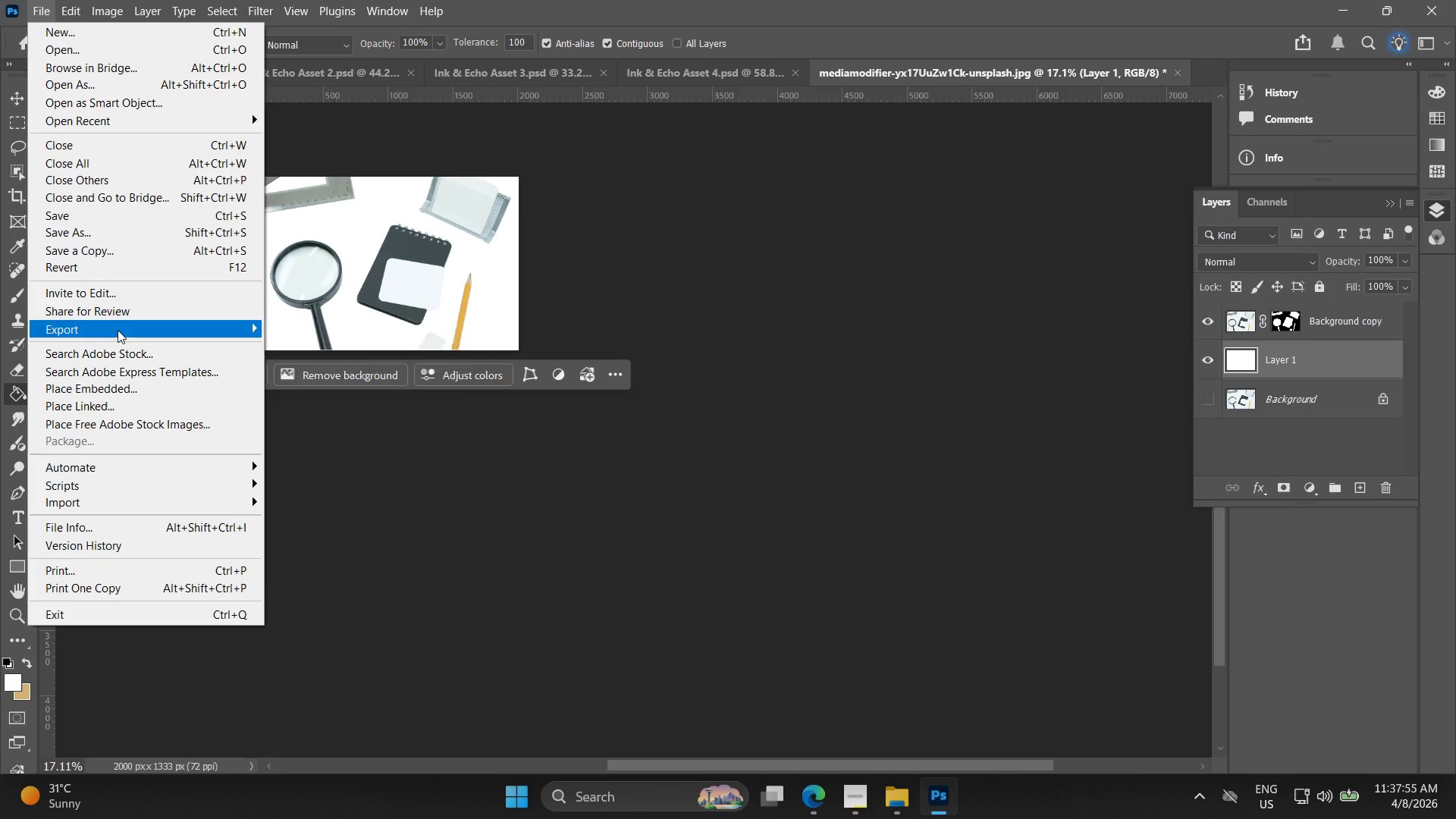 
left_click([301, 347])
 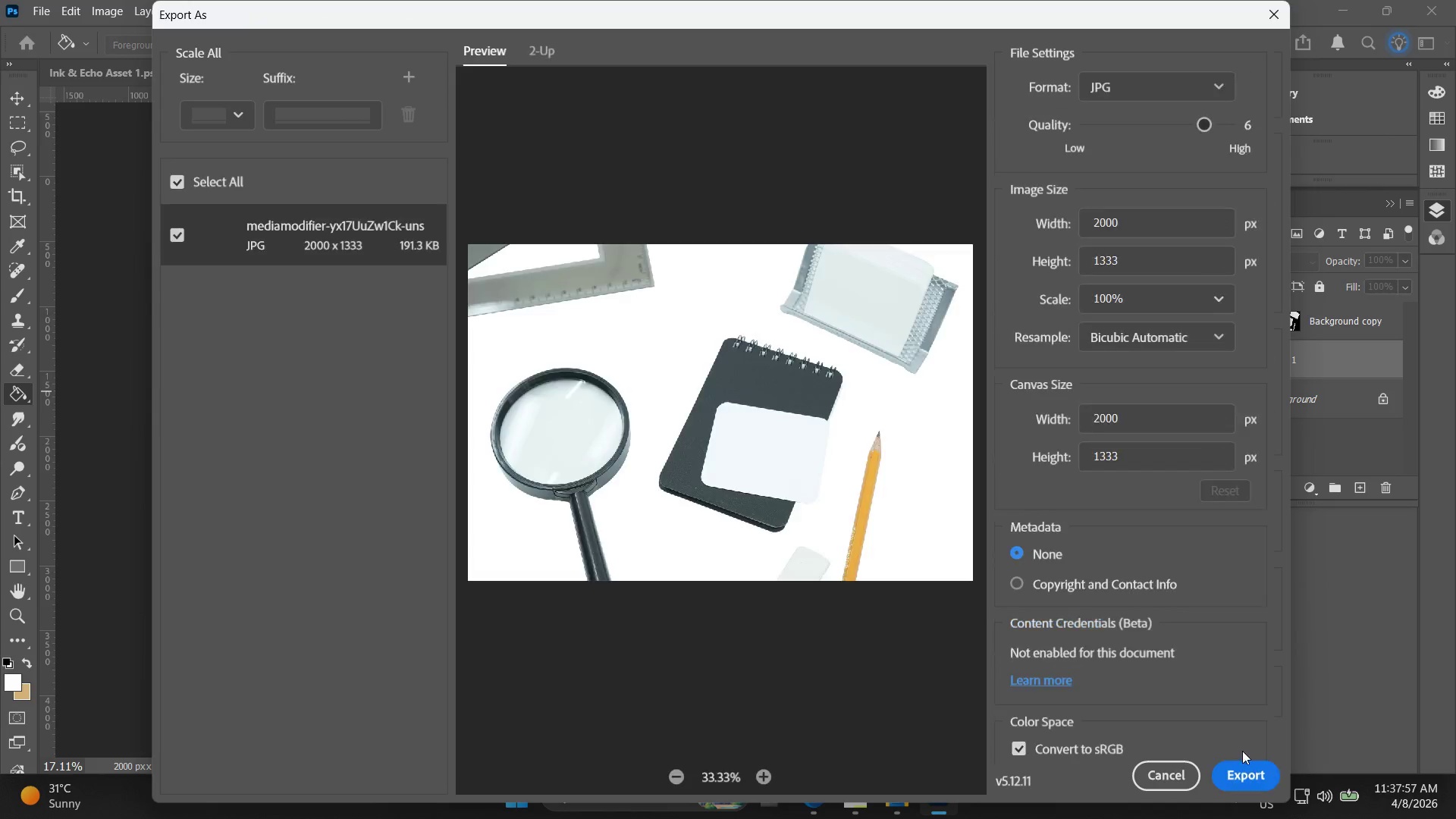 
left_click([1243, 776])
 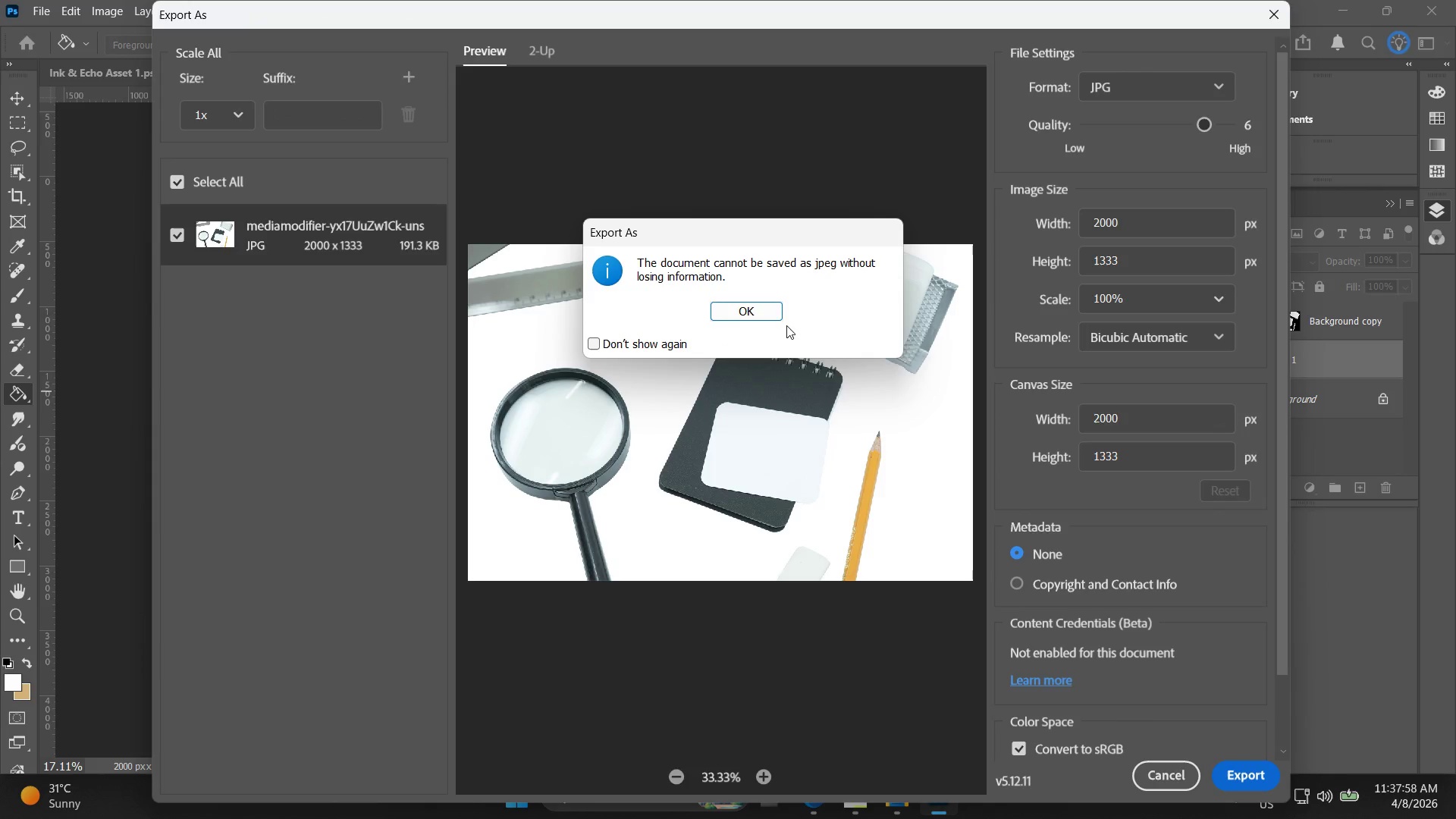 
left_click([747, 317])
 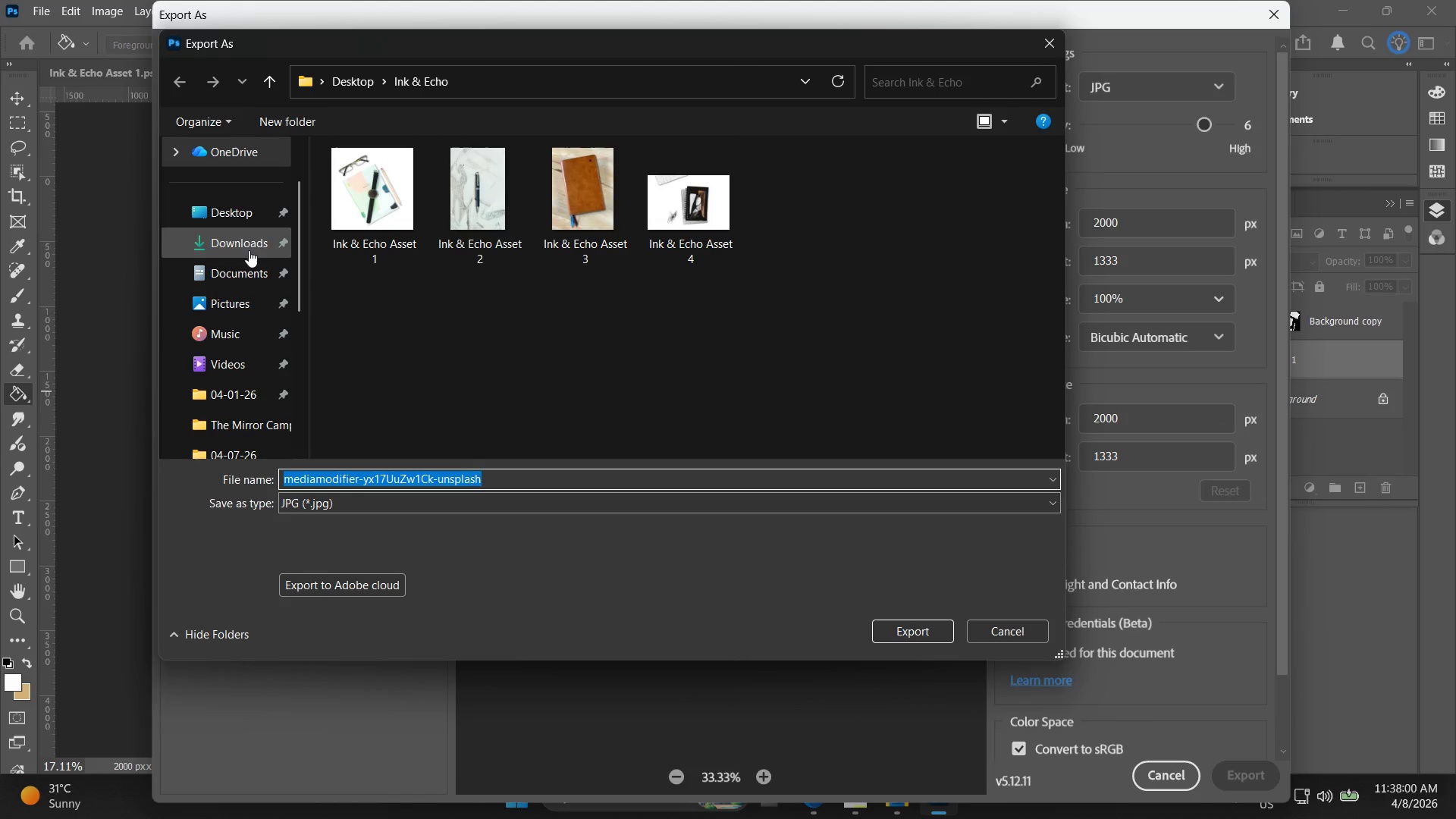 
left_click([247, 250])
 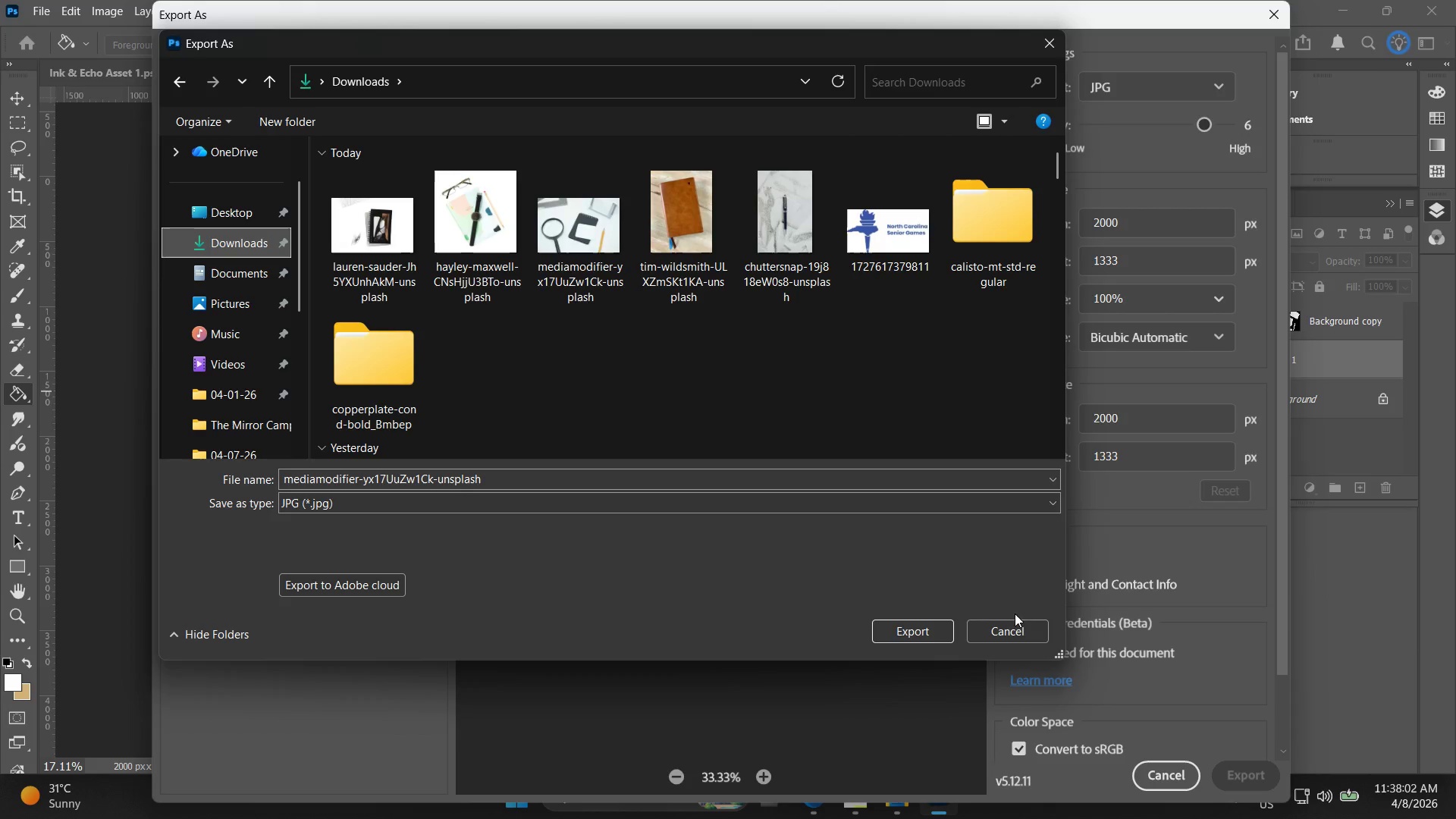 
left_click([913, 633])
 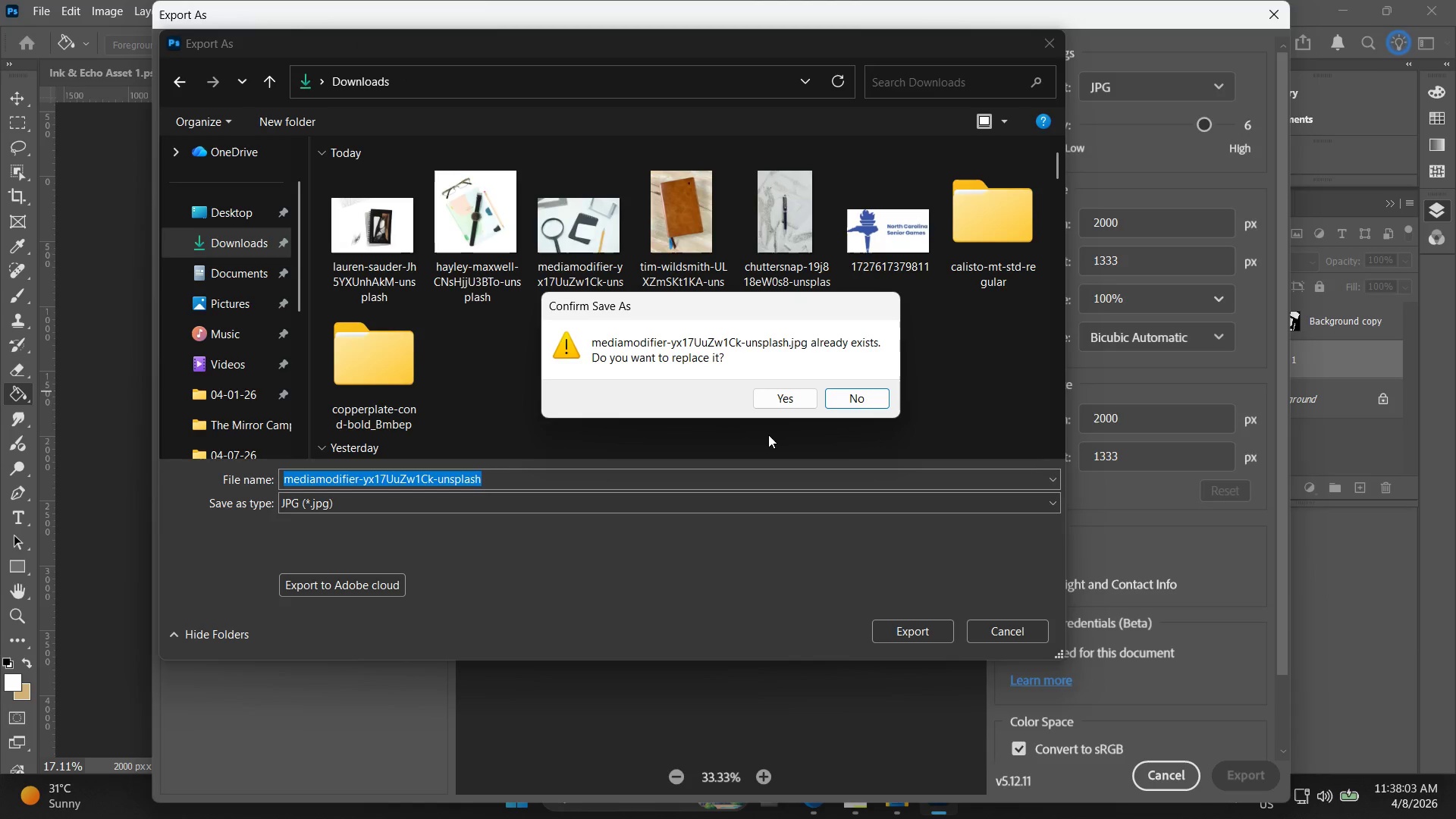 
left_click([787, 393])
 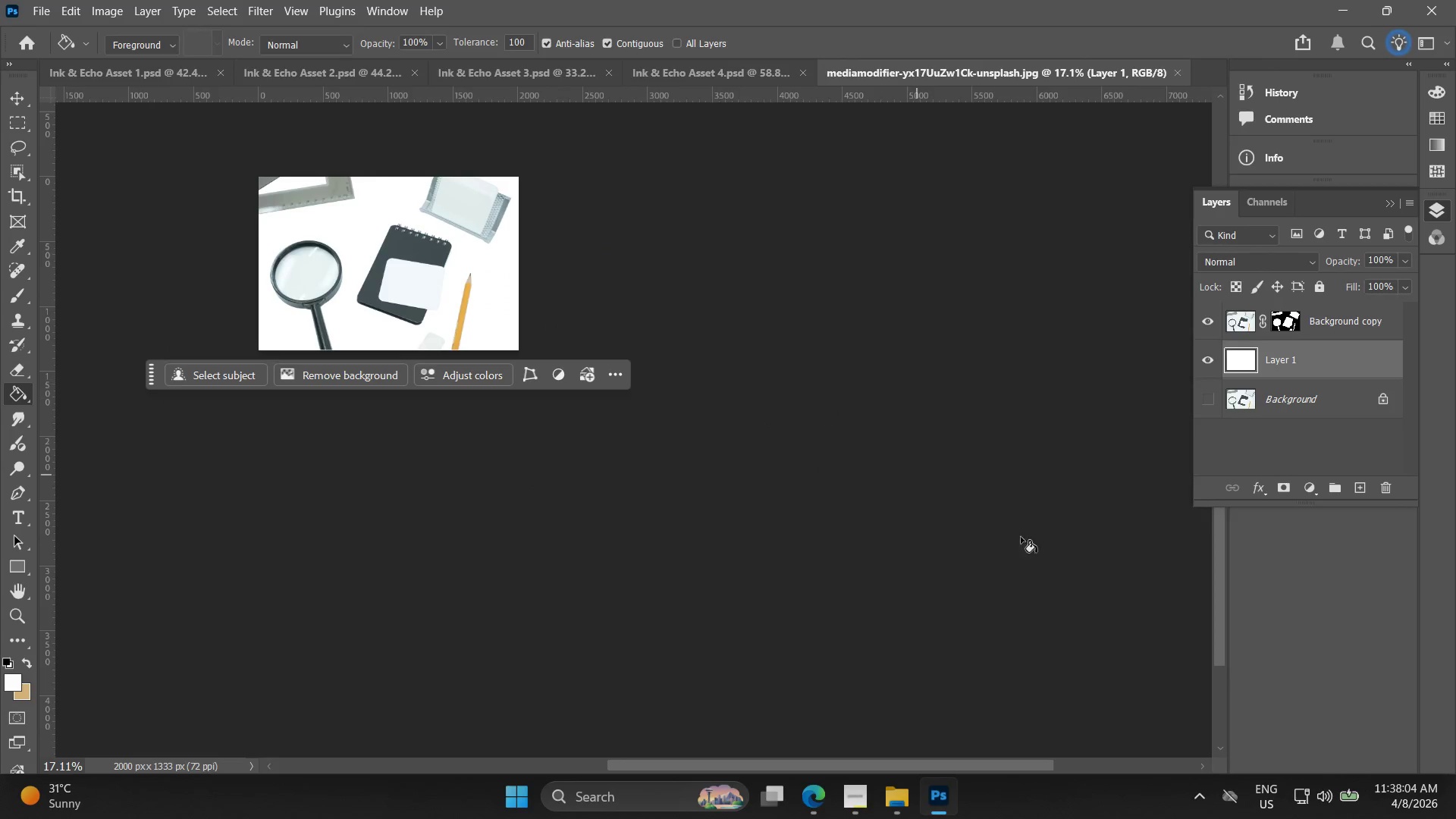 
left_click([1455, 818])
 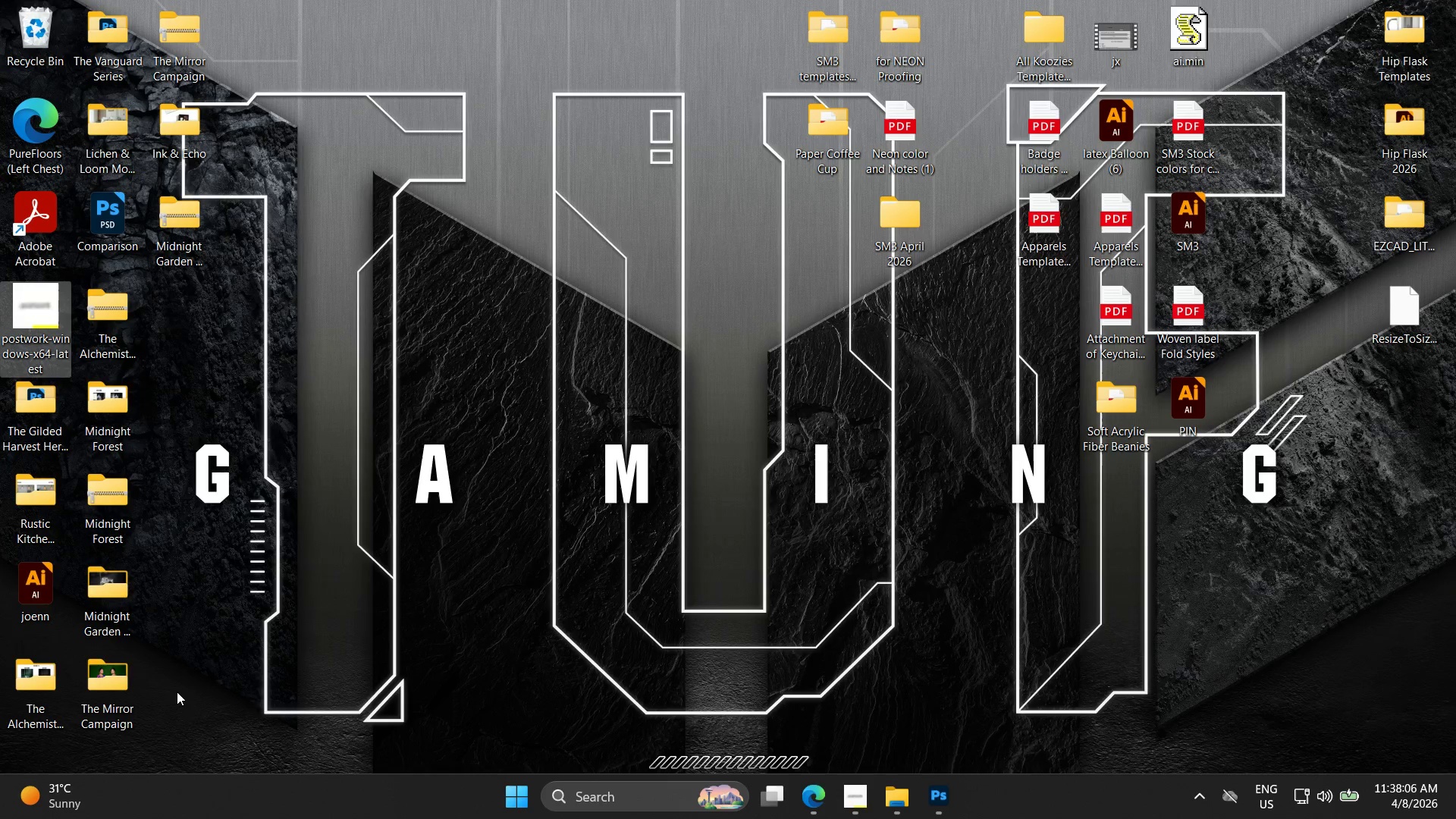 
double_click([116, 668])
 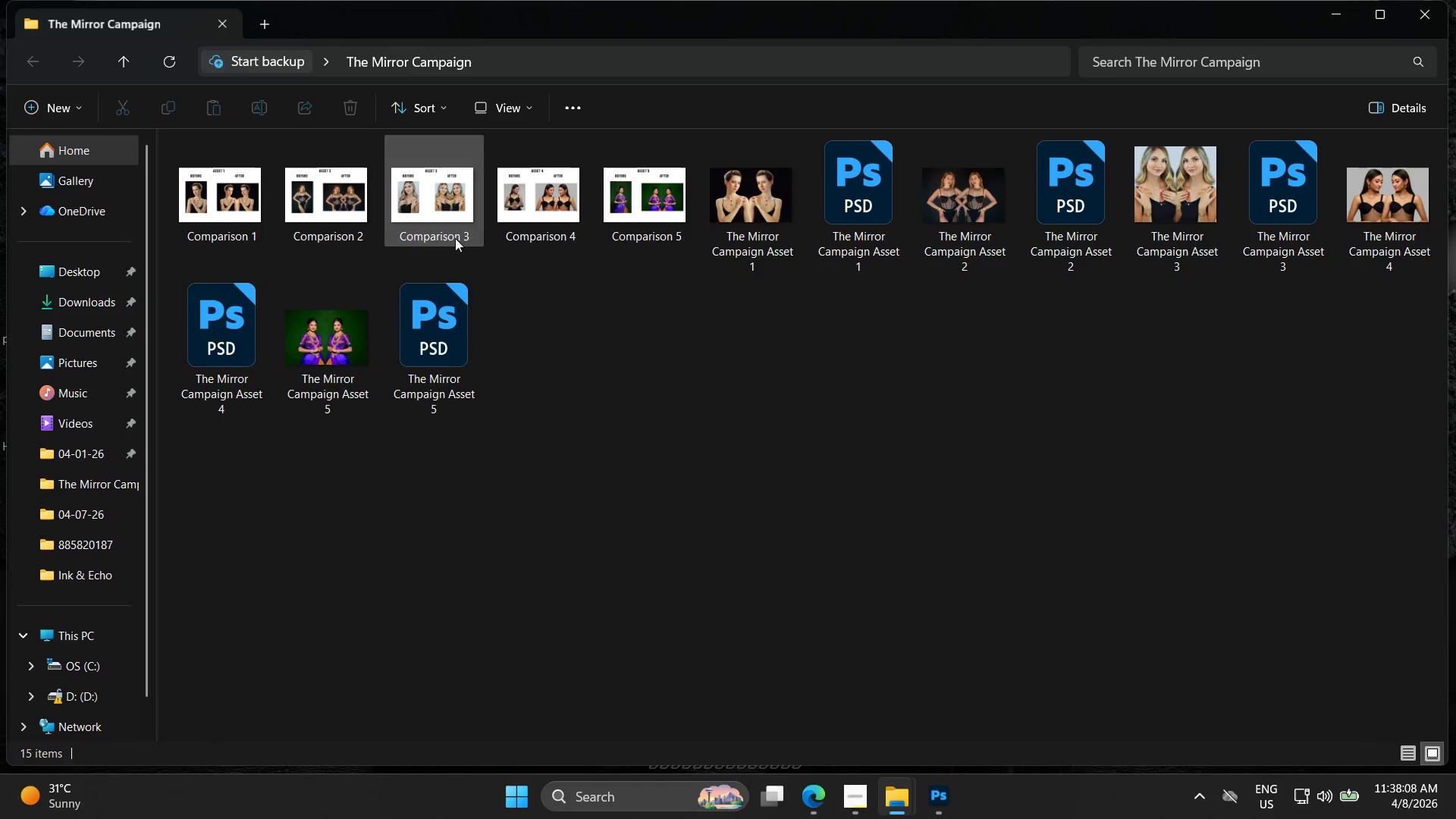 
left_click([728, 195])
 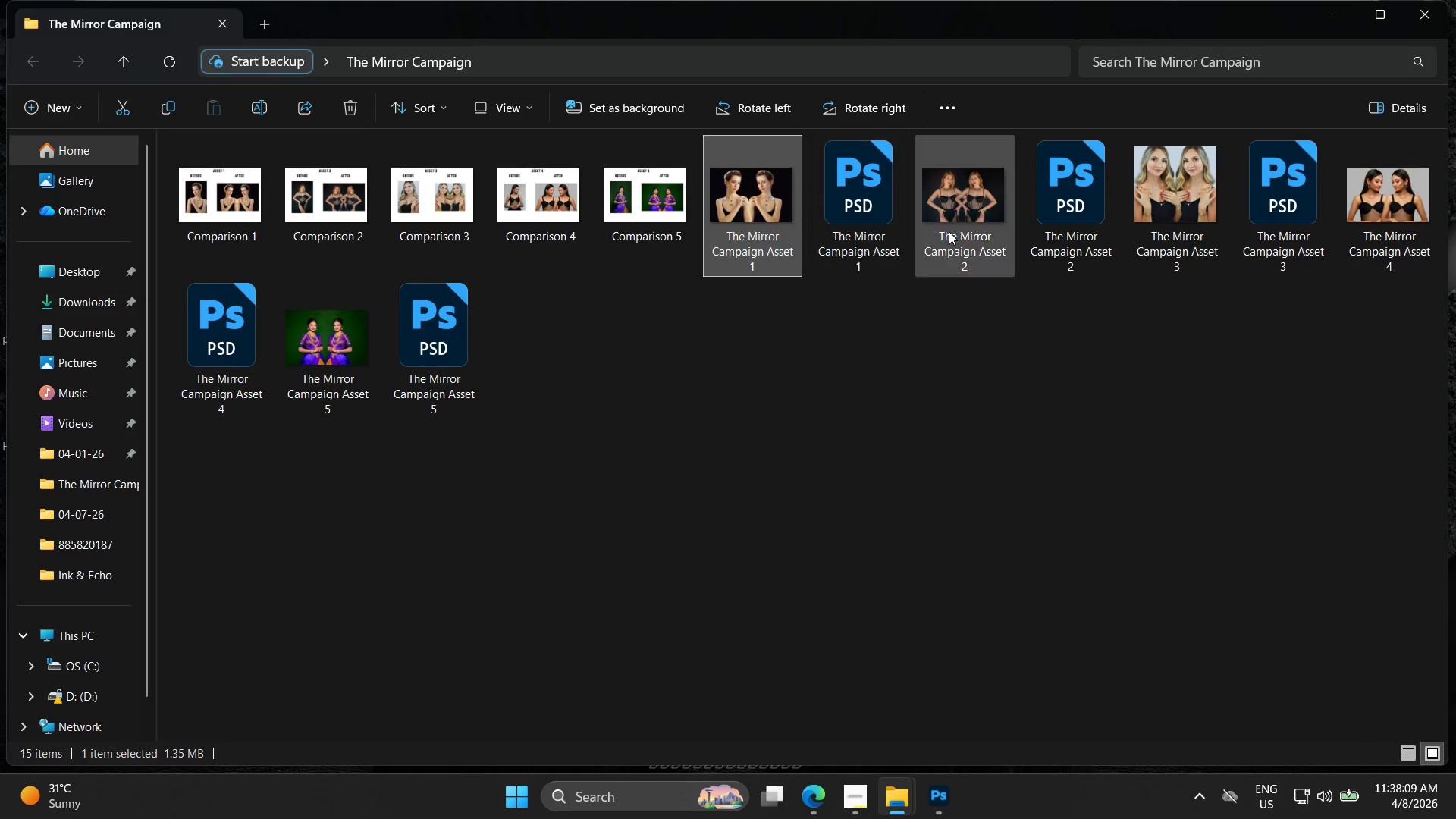 
left_click([993, 205])
 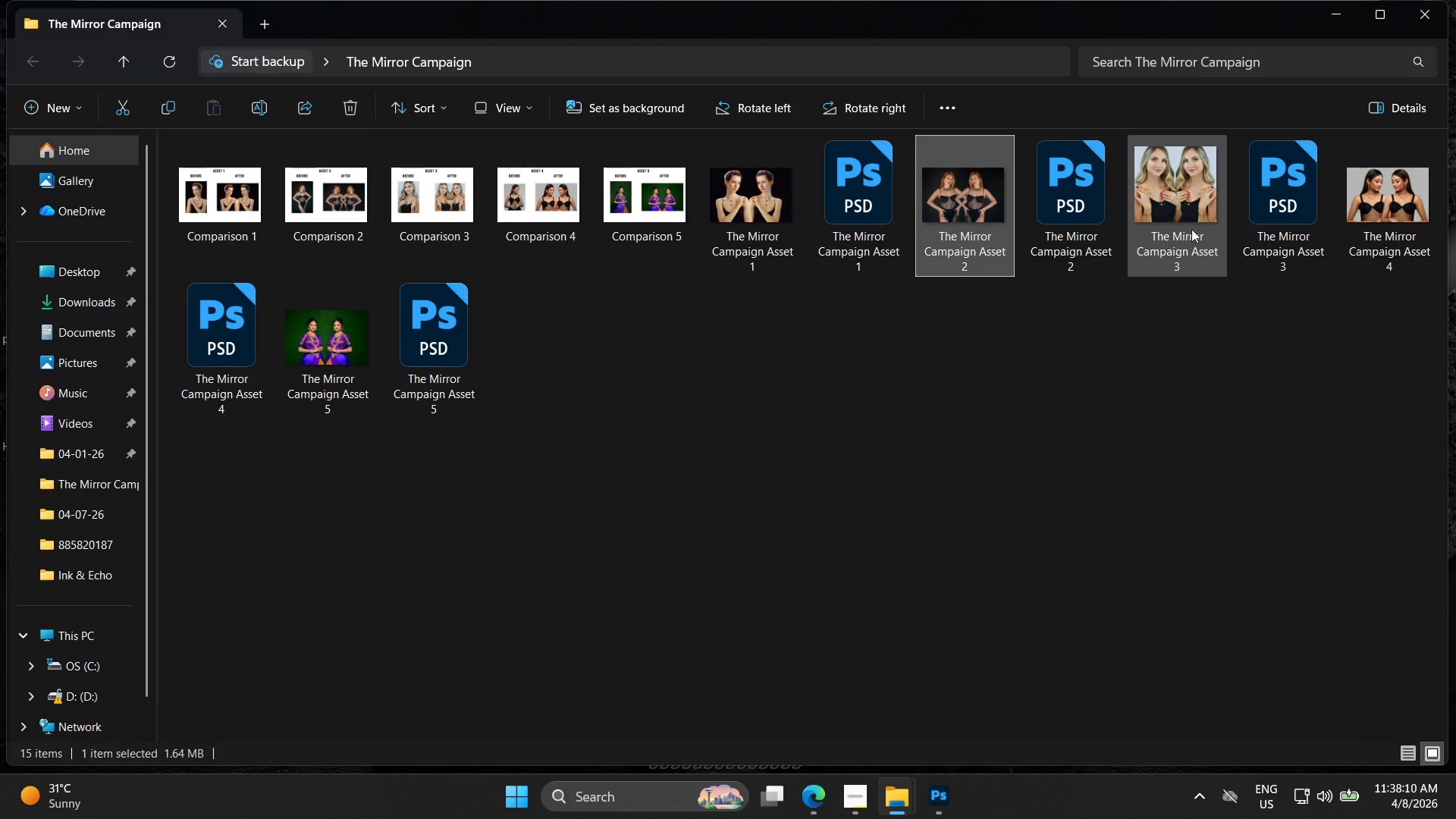 
left_click([1191, 221])
 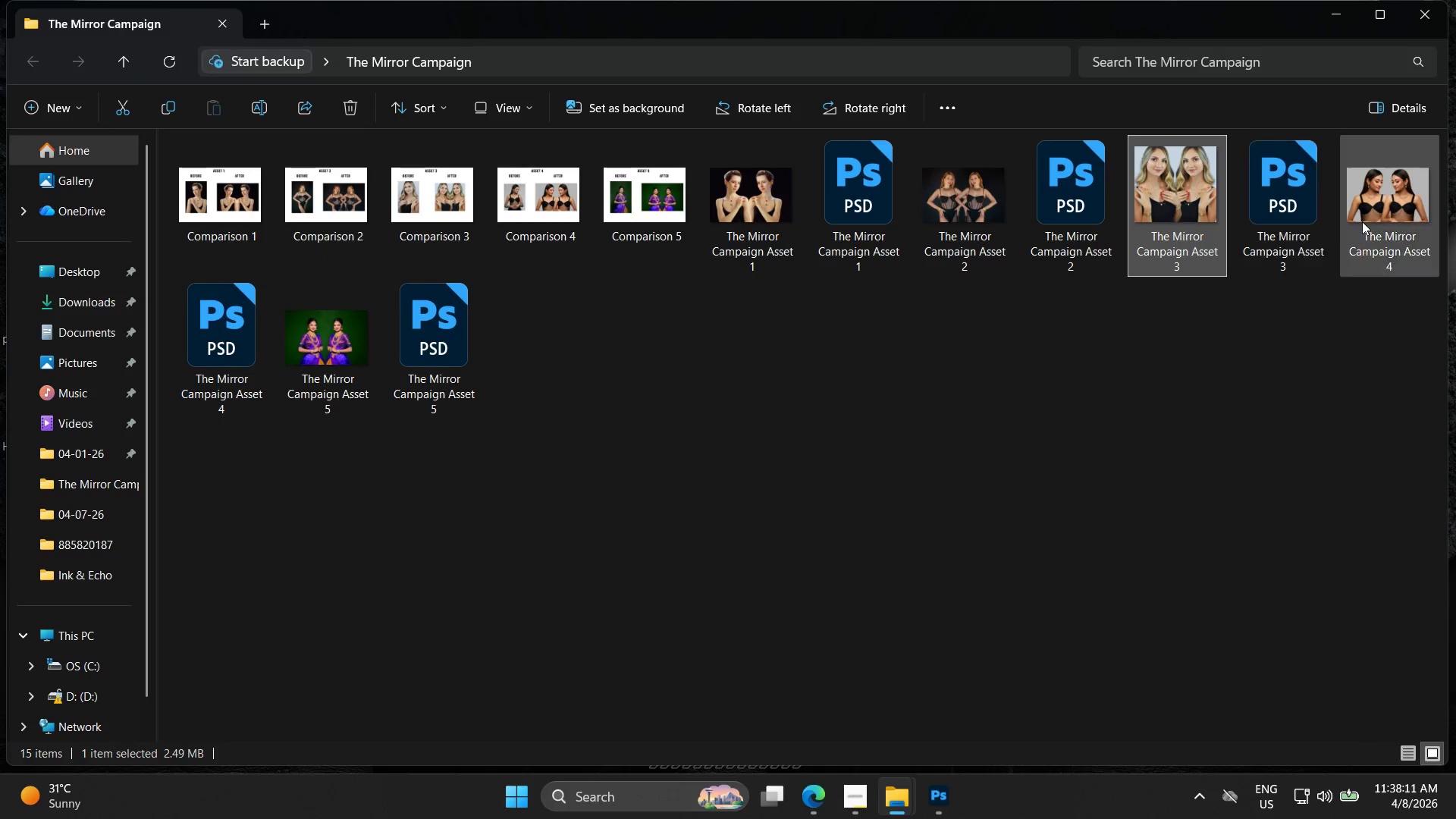 
left_click([1365, 221])
 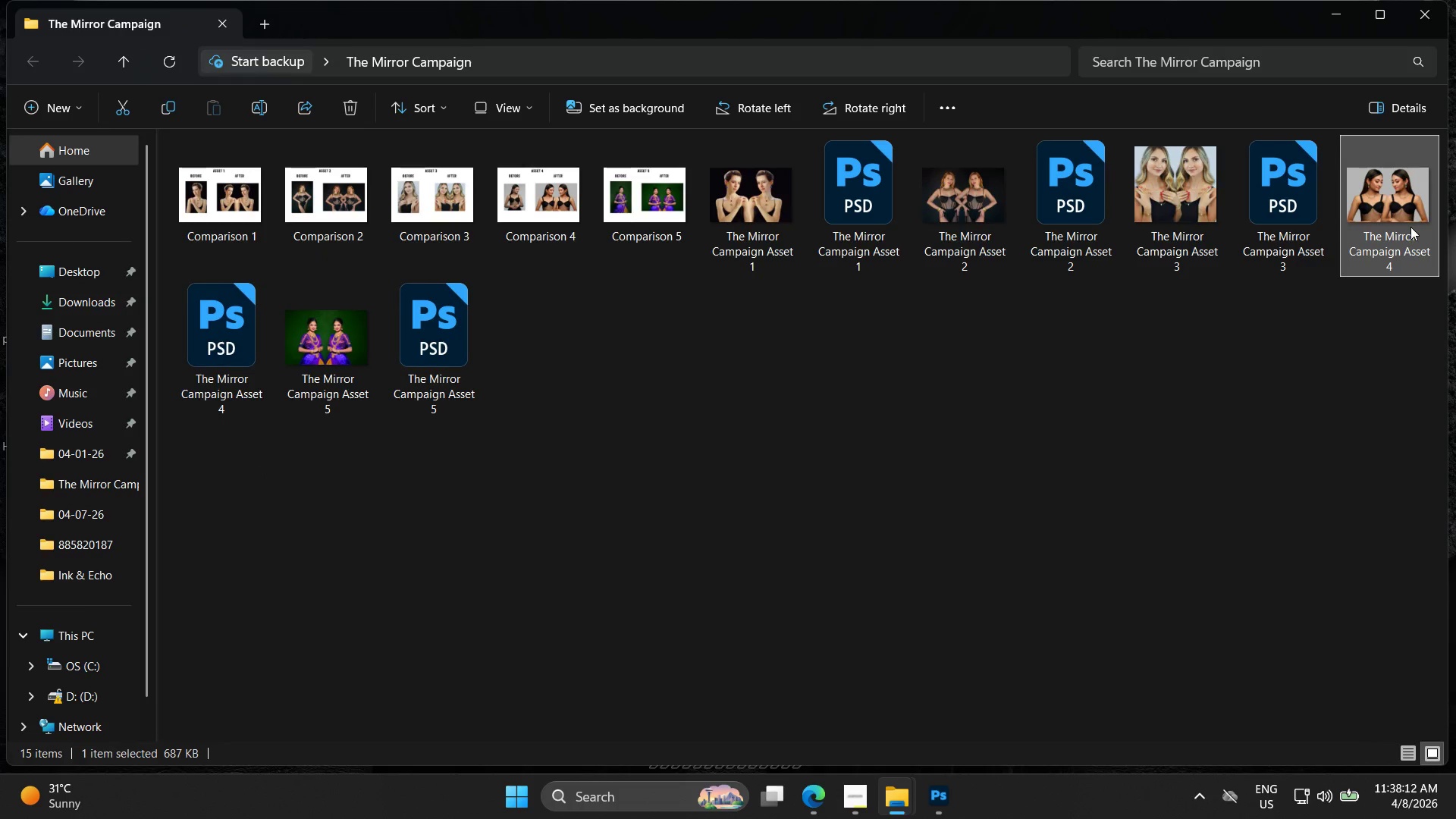 
double_click([1410, 227])
 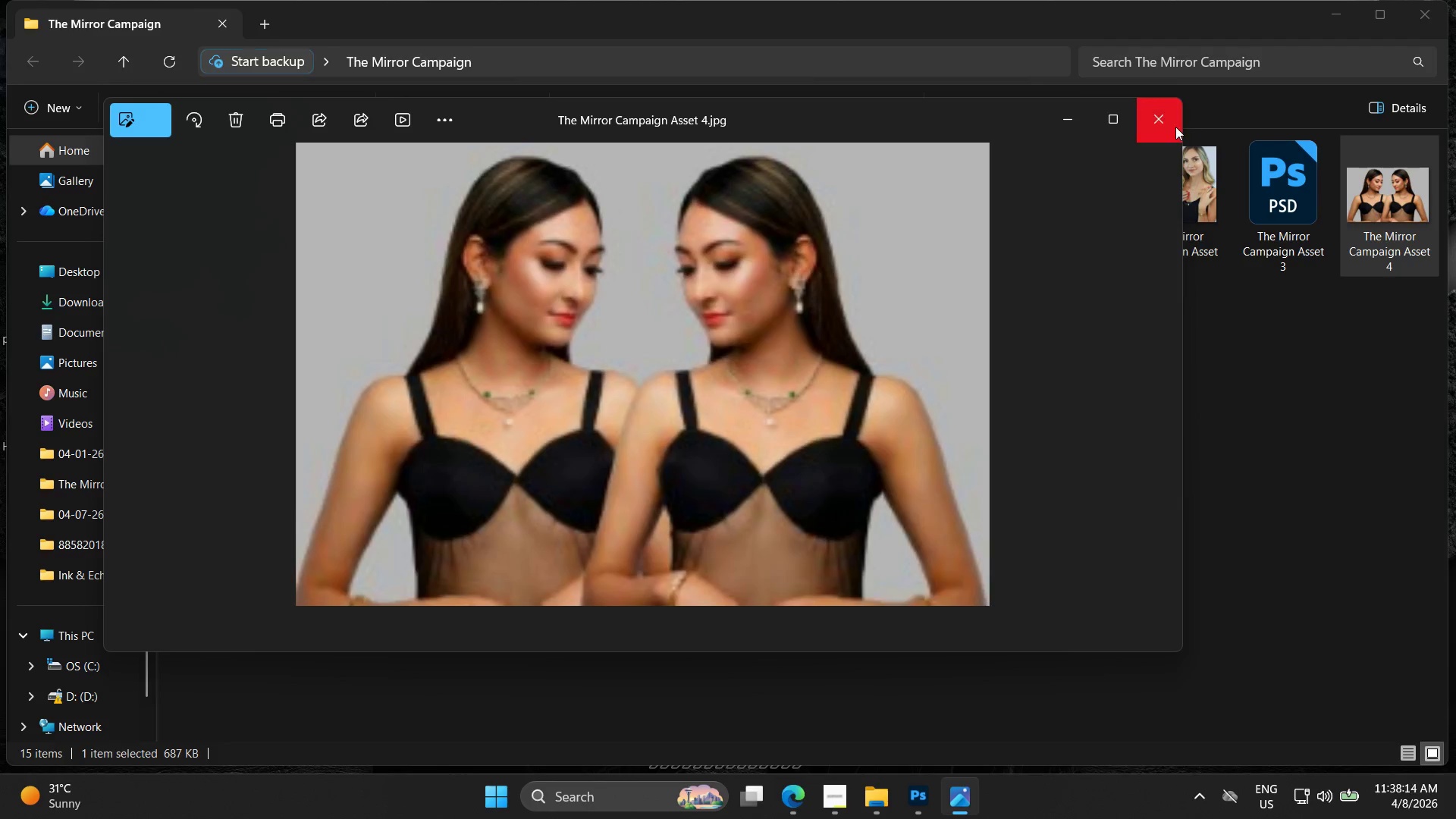 
left_click([1173, 126])
 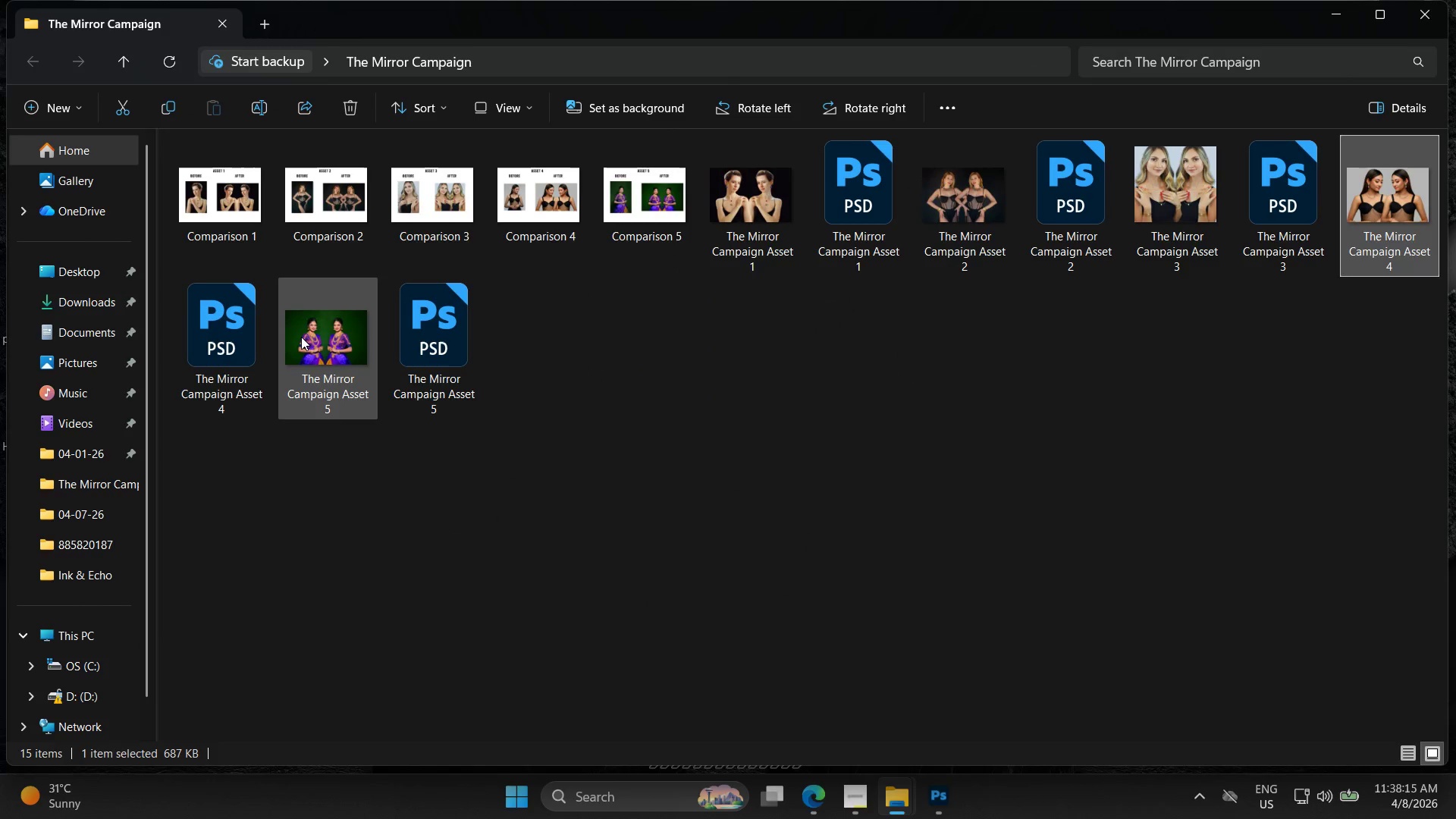 
double_click([301, 337])
 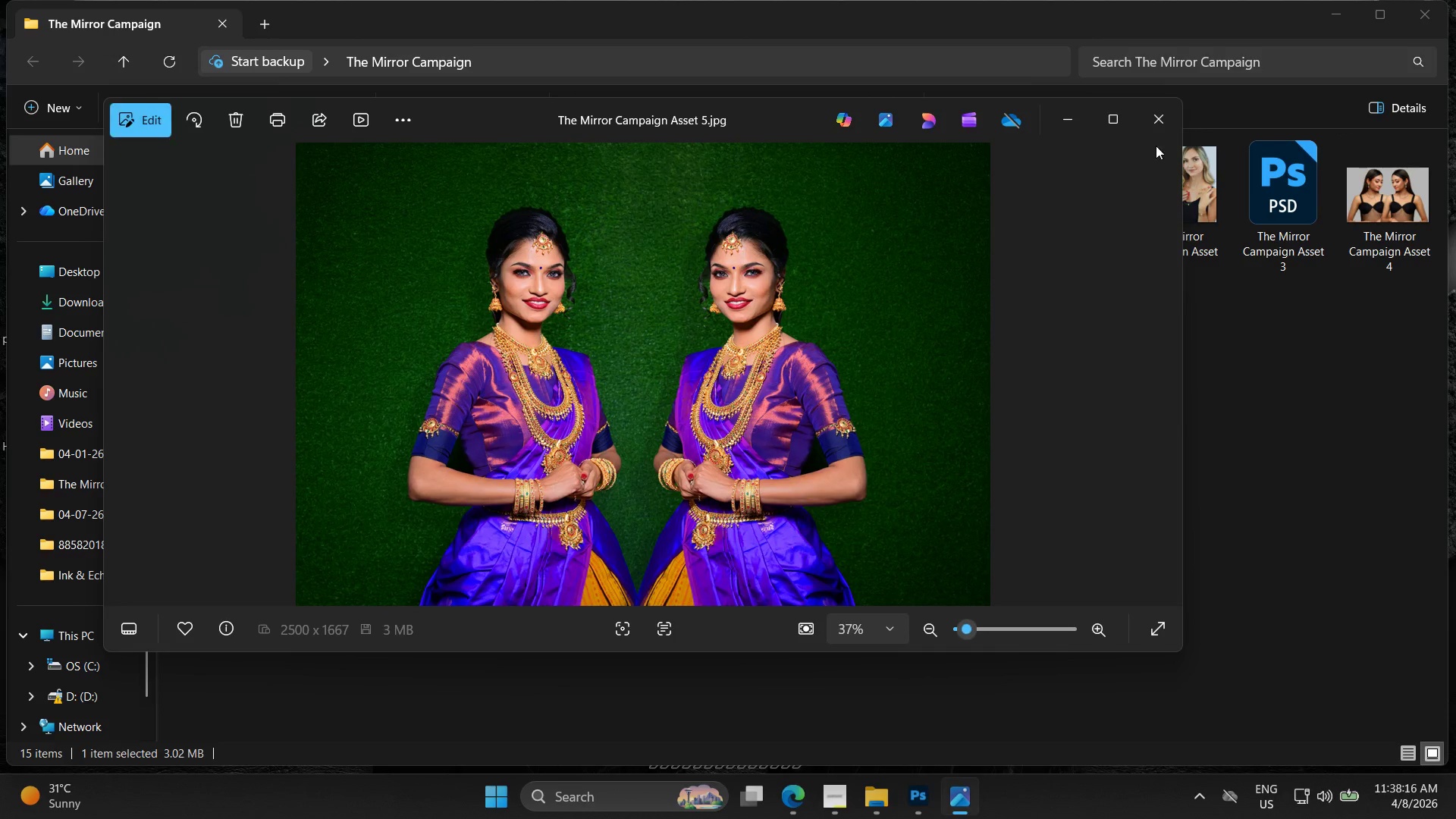 
left_click([1140, 117])
 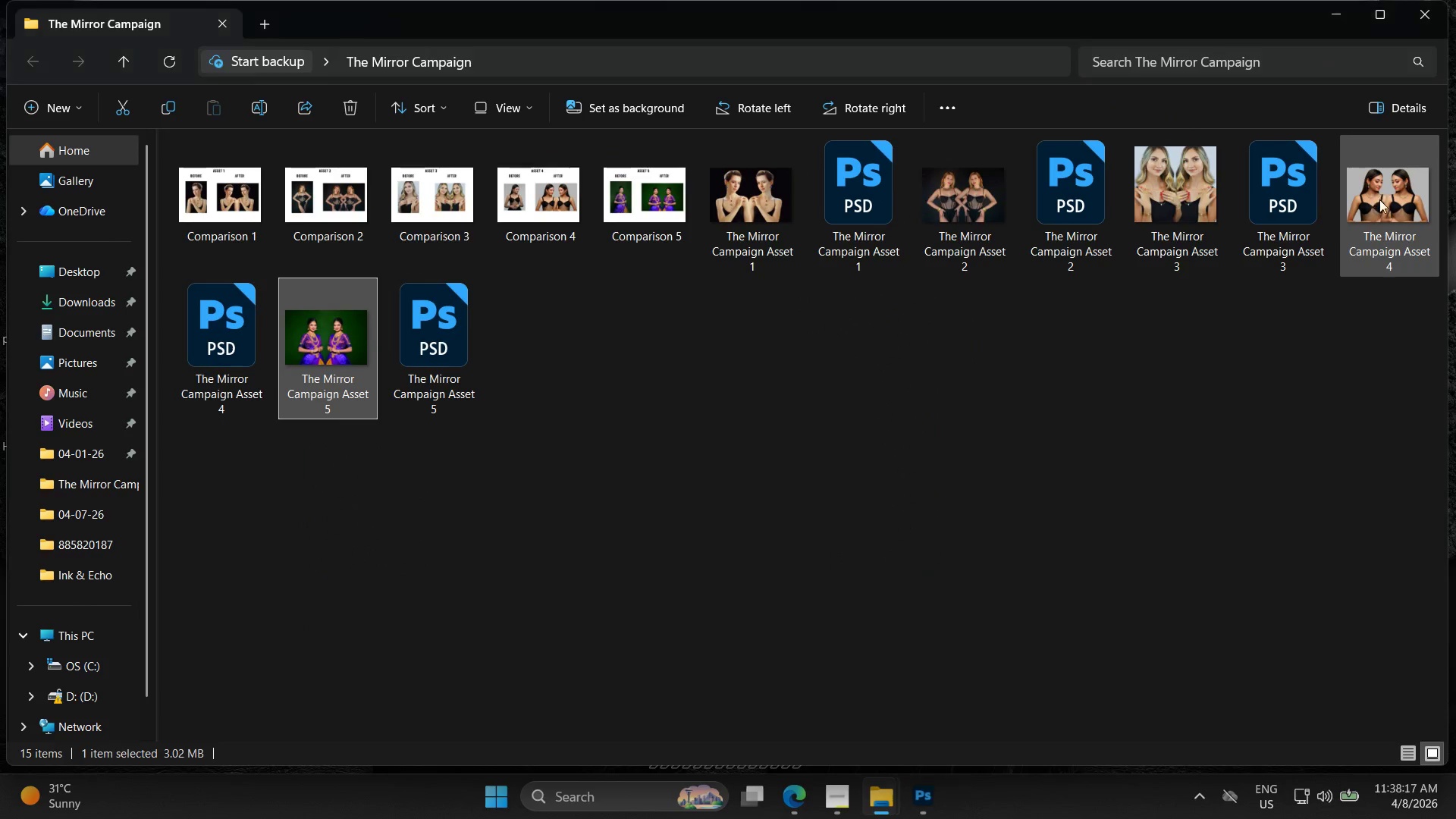 
left_click([1385, 199])
 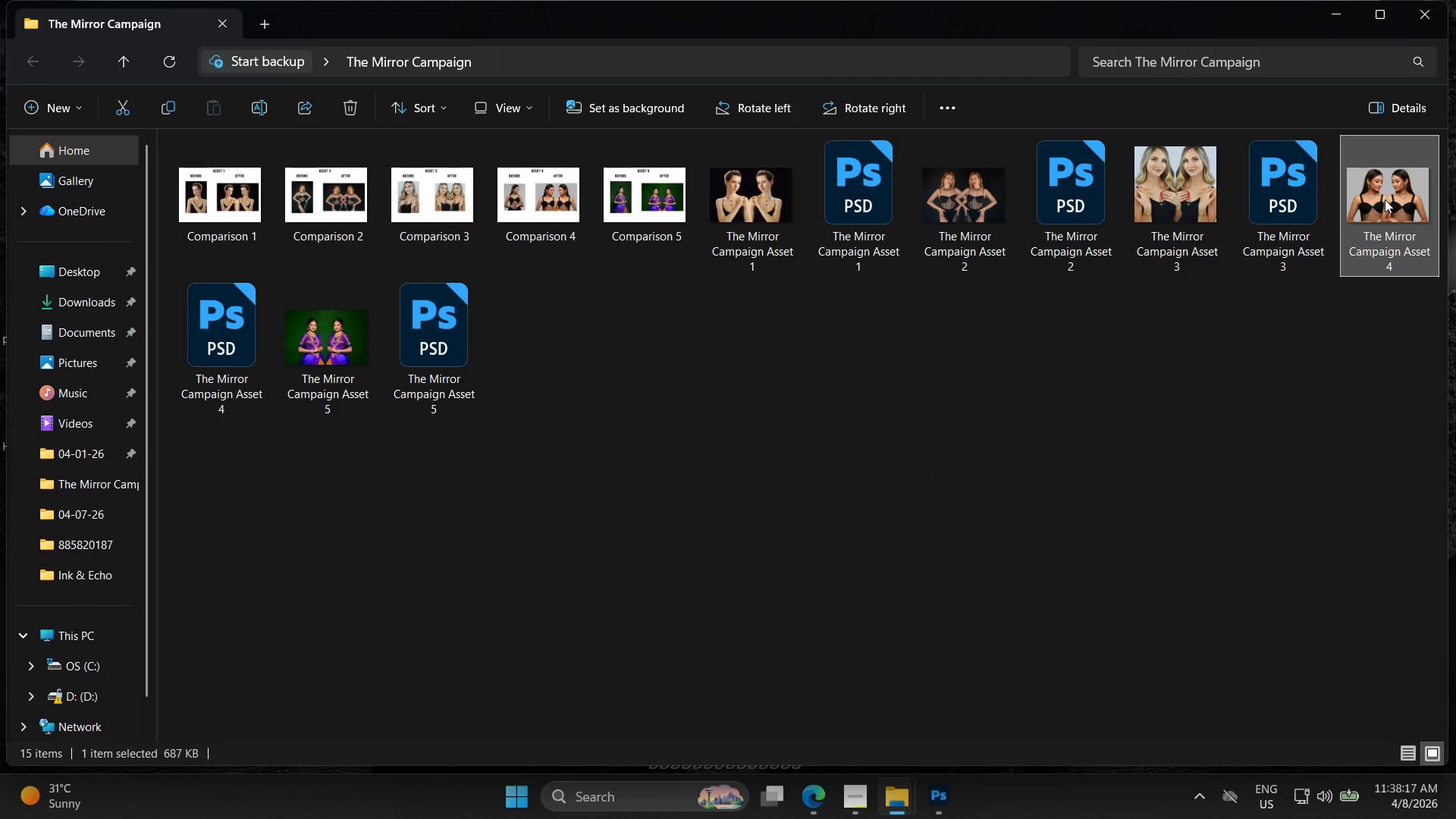 
right_click([1385, 199])
 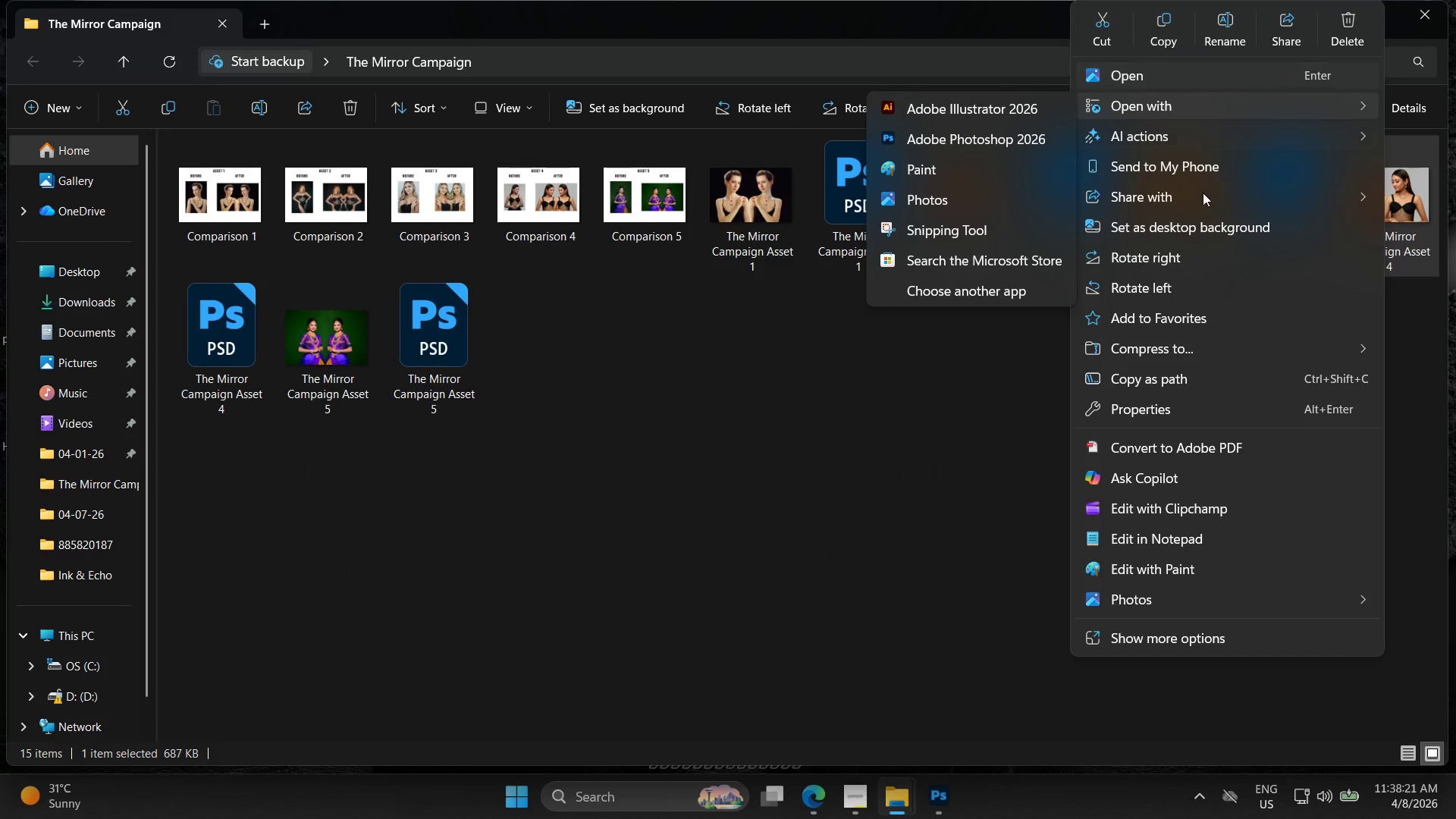 
left_click([1168, 413])
 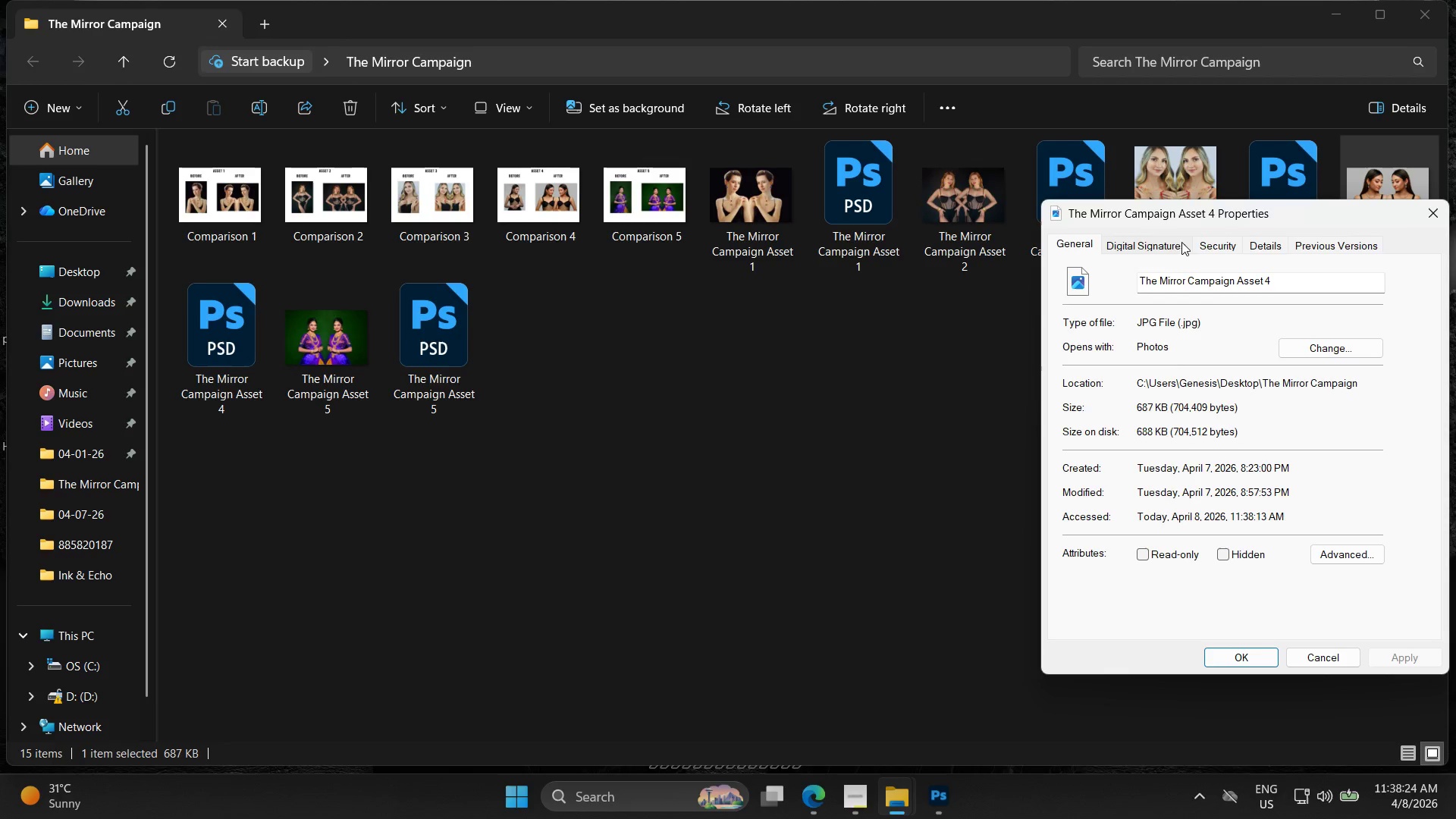 
left_click([1259, 243])
 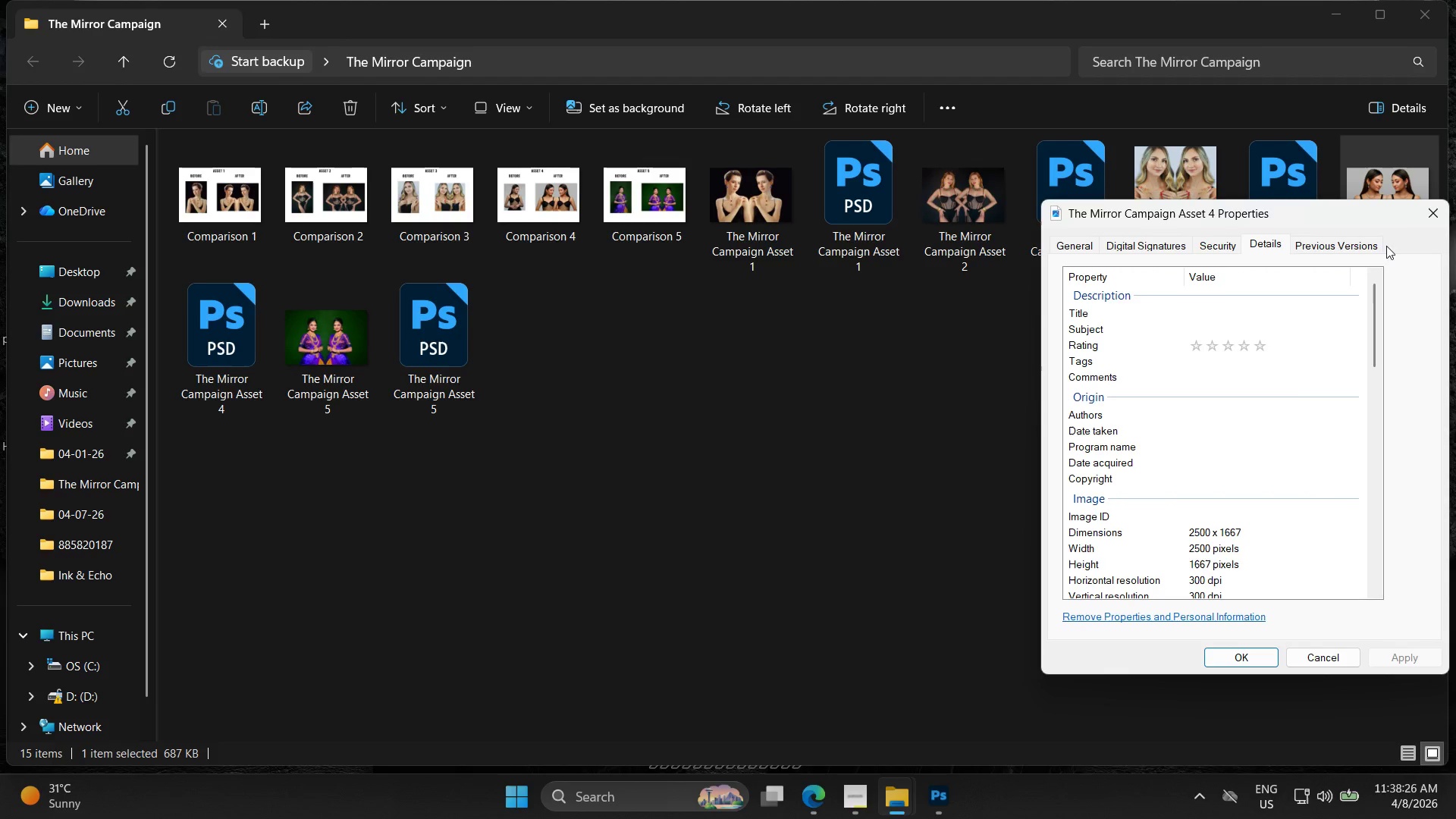 
scroll: coordinate [1249, 451], scroll_direction: down, amount: 2.0
 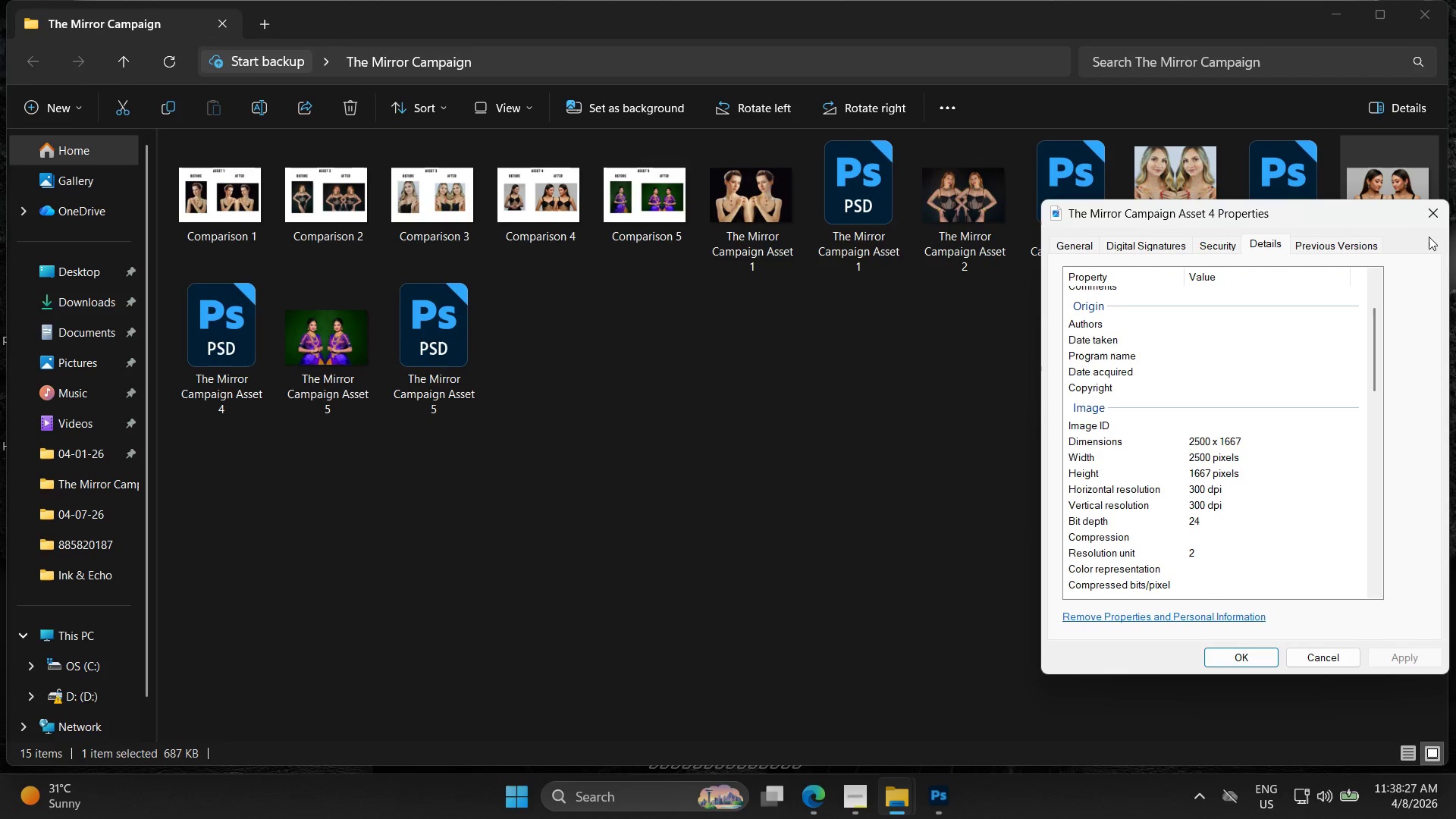 
left_click([1434, 216])
 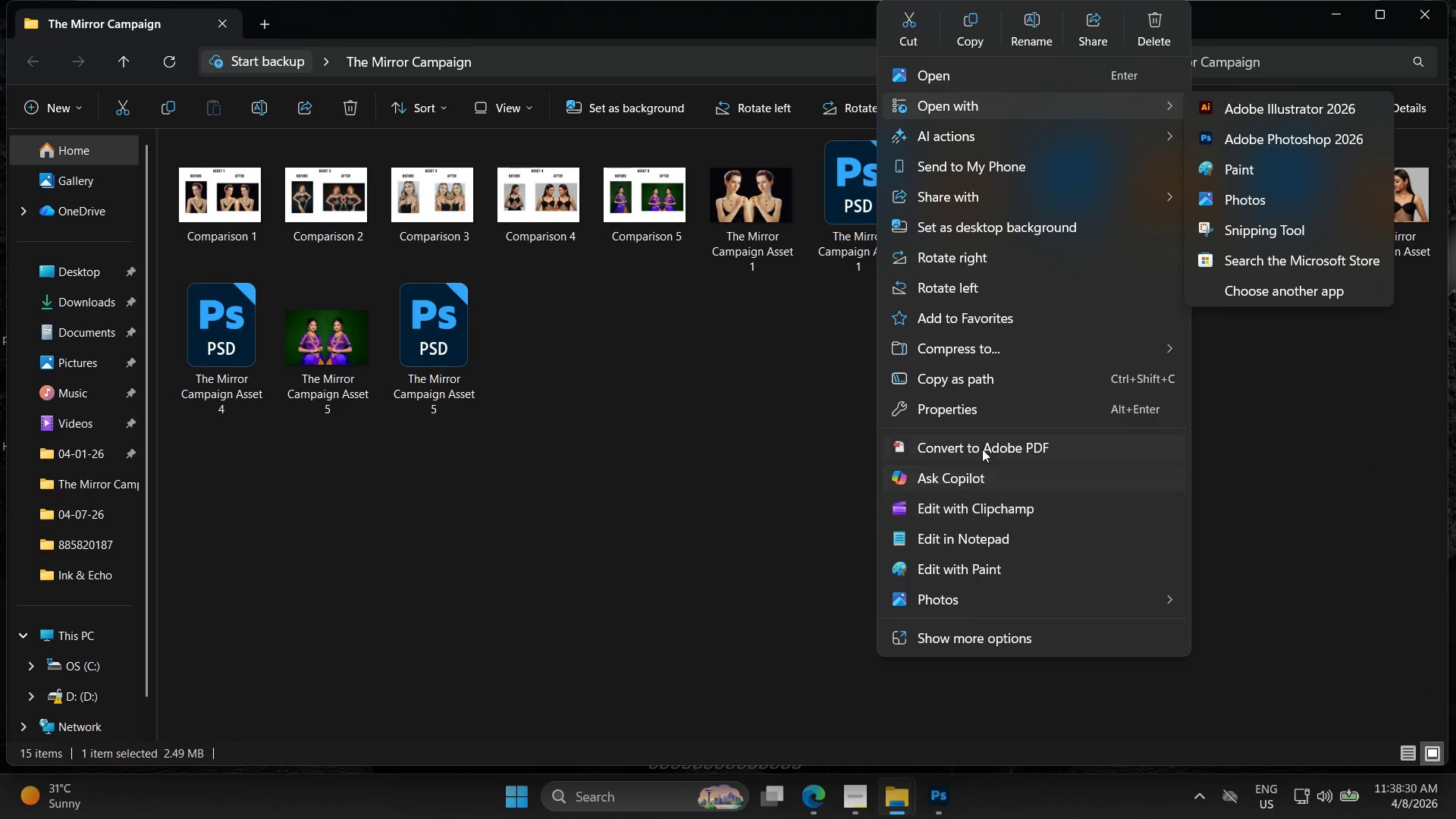 
left_click([993, 406])
 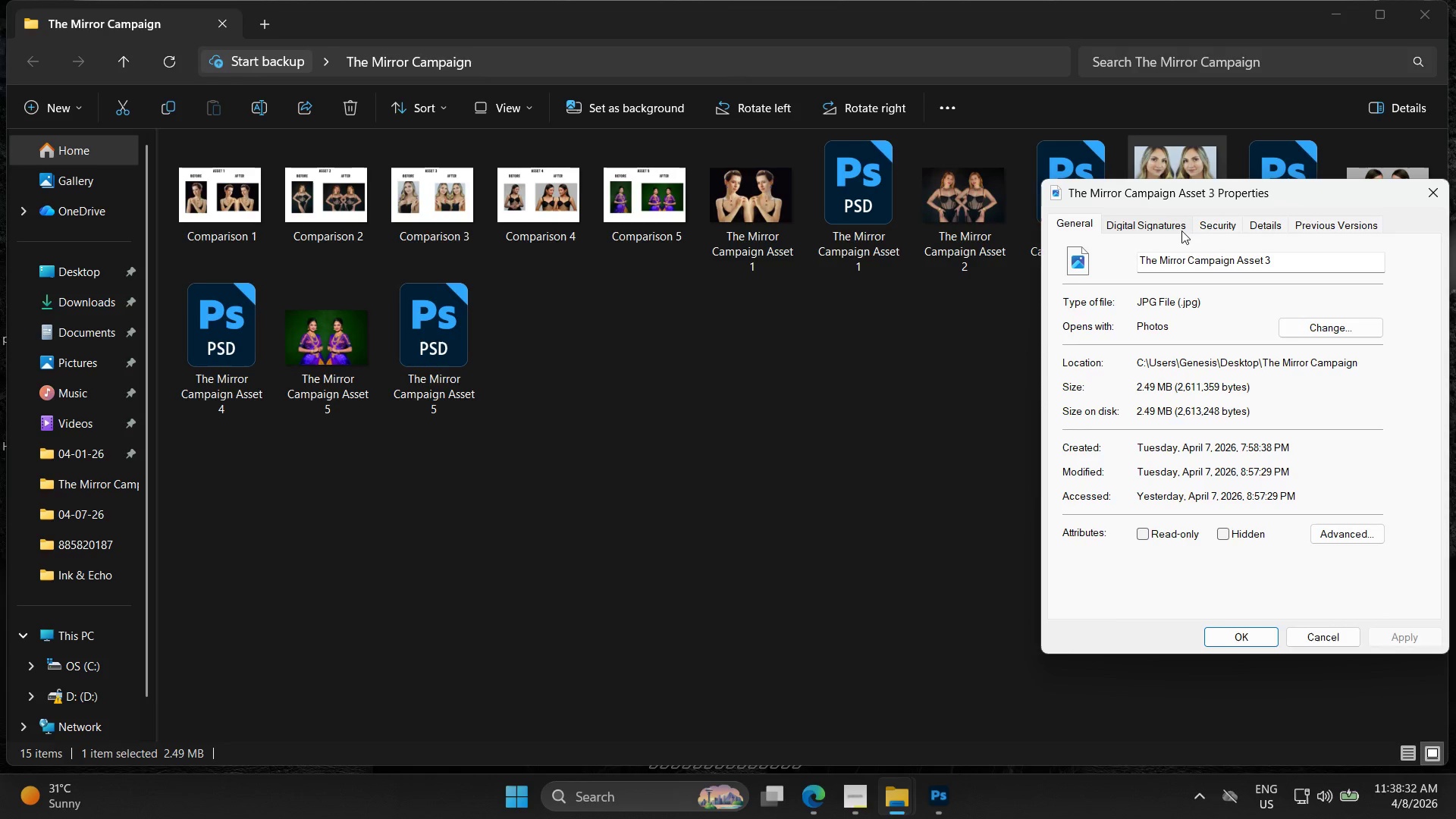 
left_click([1268, 217])
 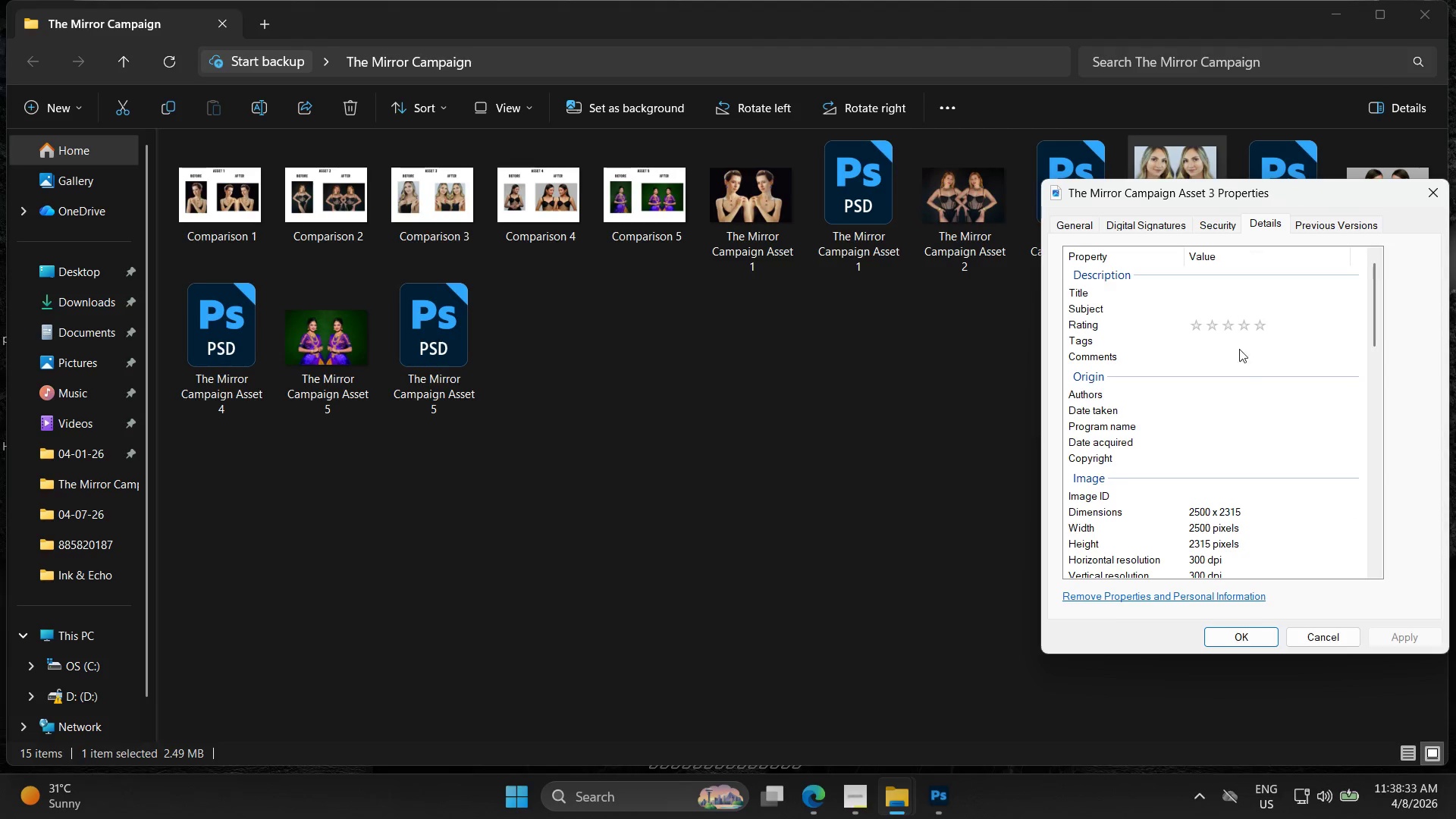 
scroll: coordinate [1238, 386], scroll_direction: down, amount: 1.0
 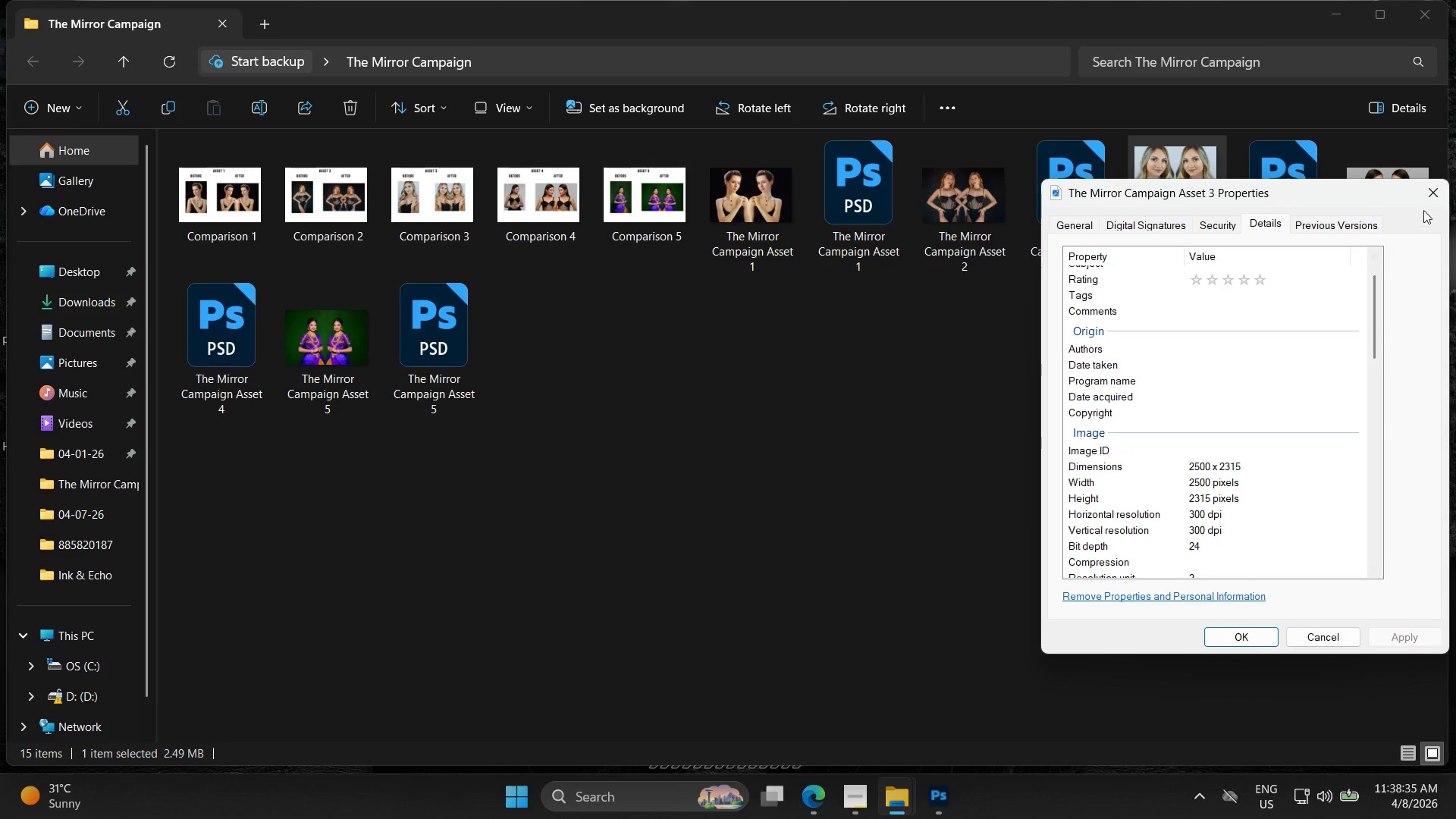 
left_click([1425, 200])
 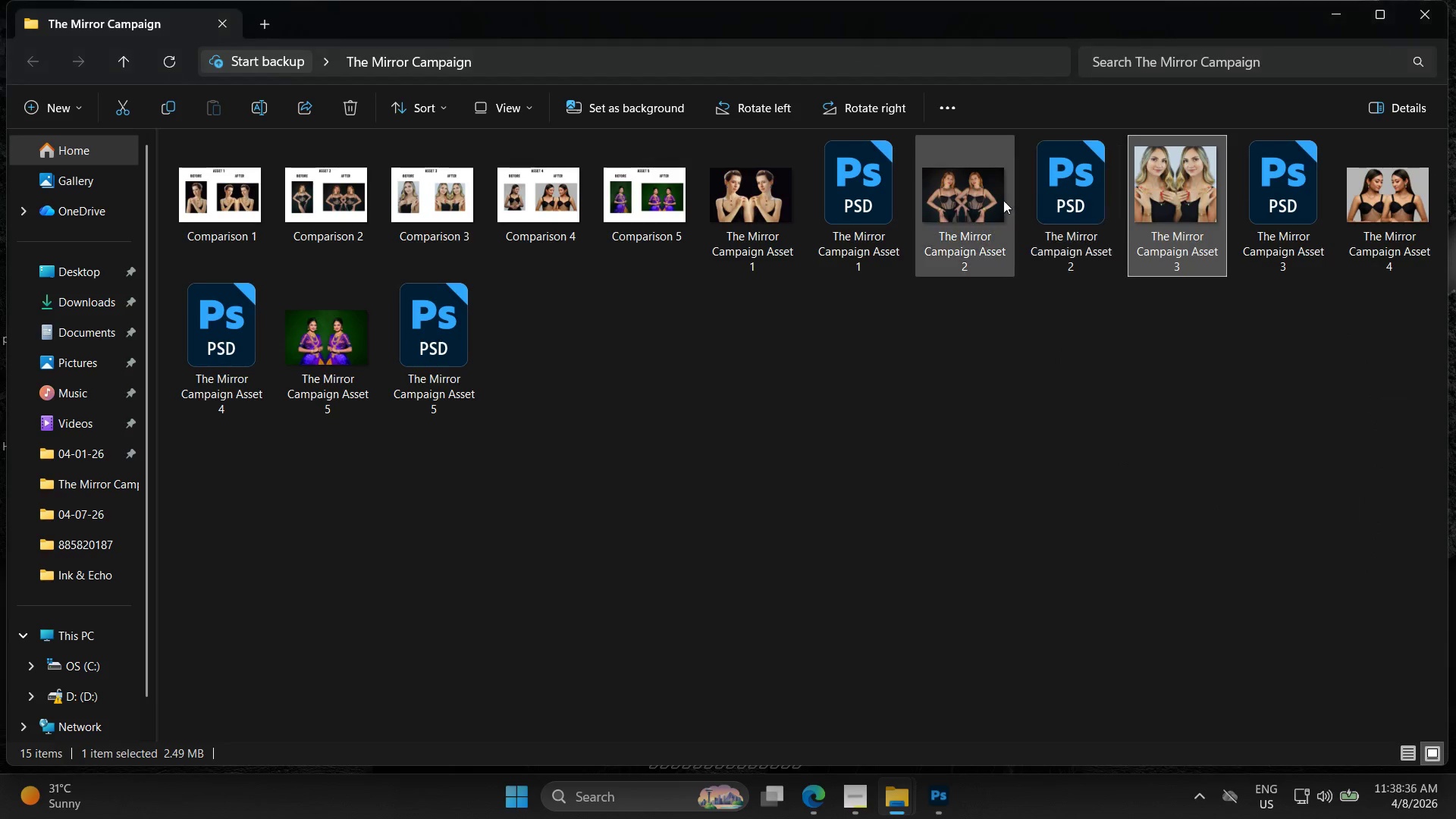 
right_click([1003, 200])
 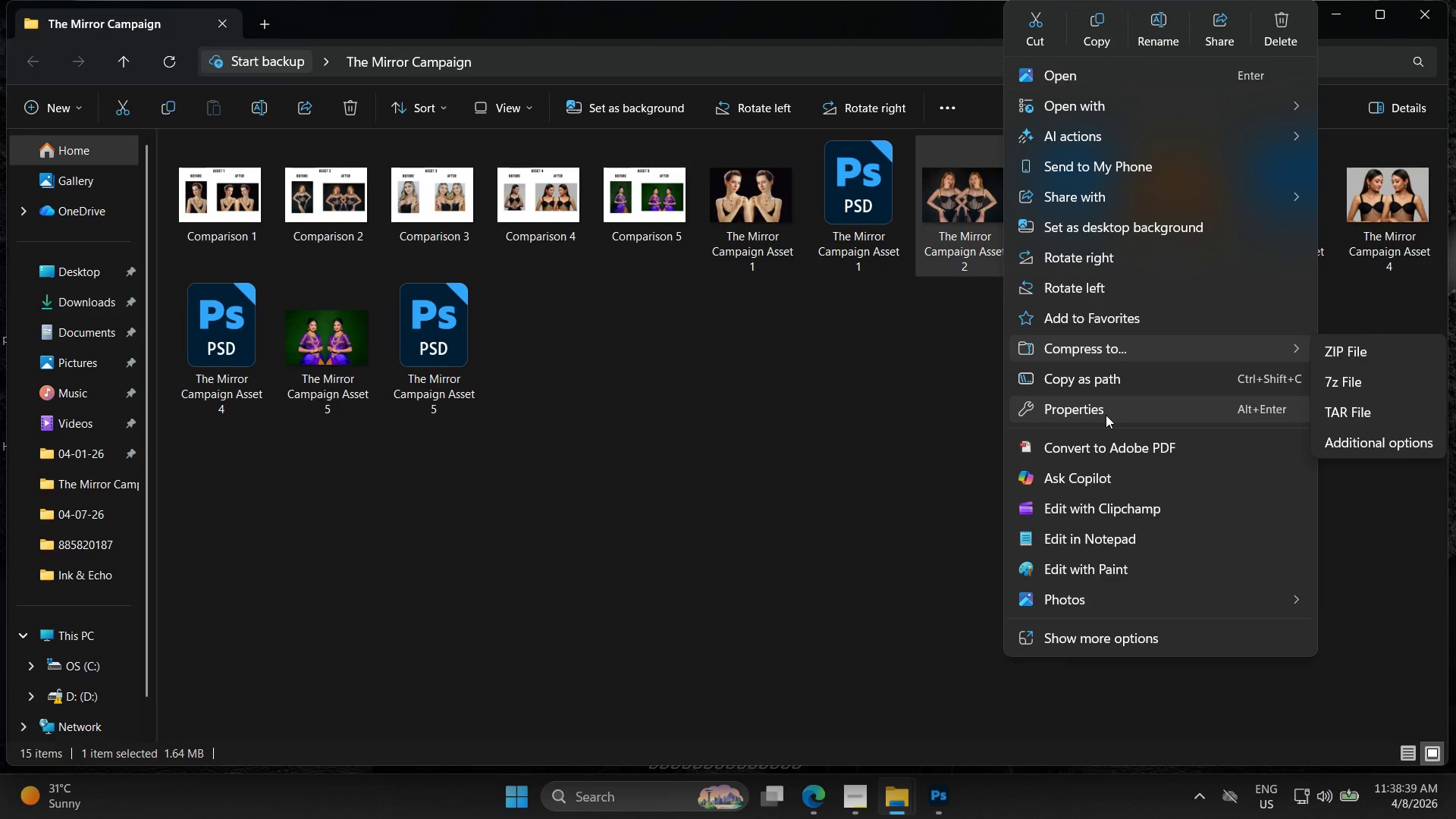 
left_click([1111, 415])
 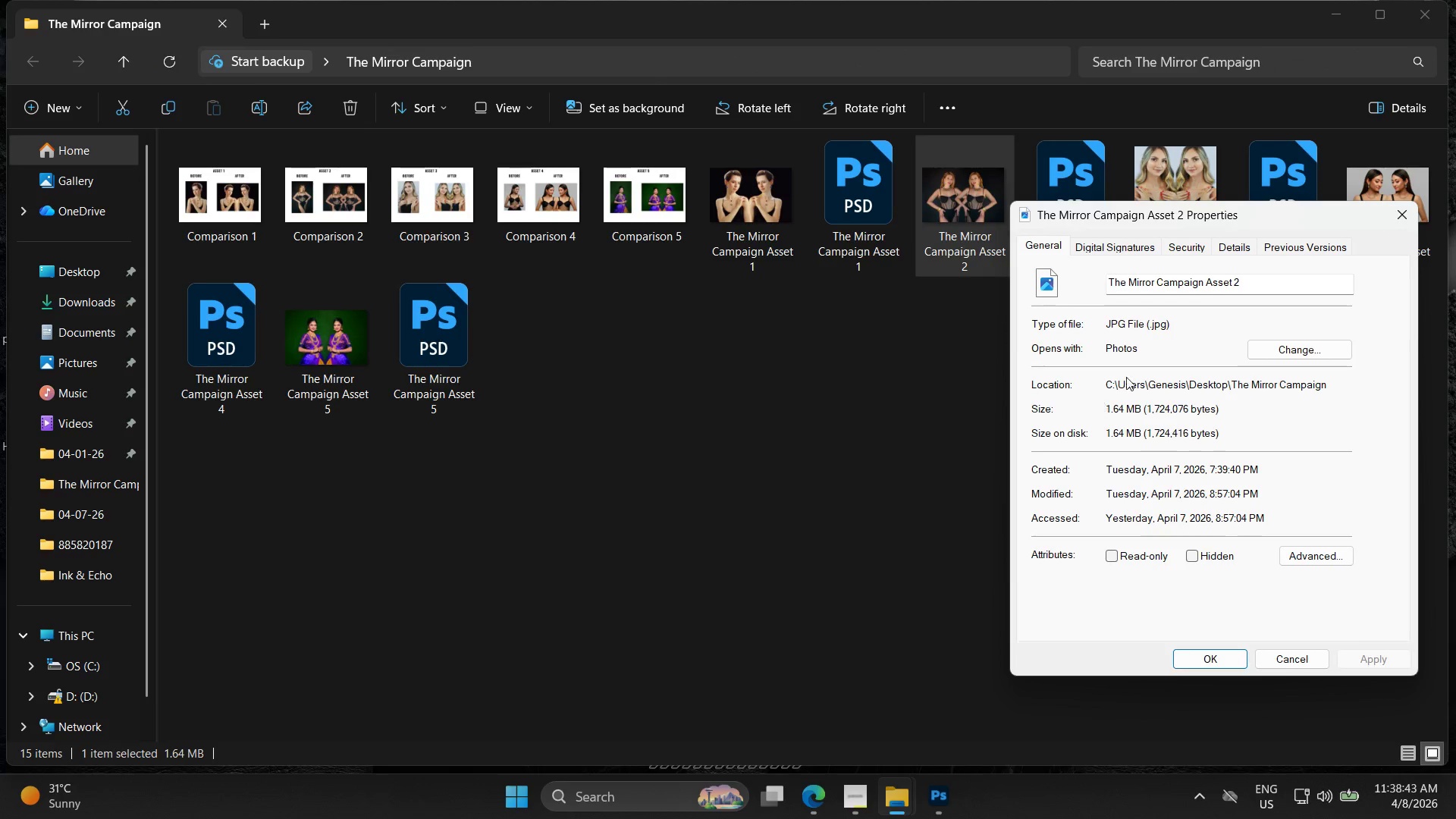 
left_click([1232, 244])
 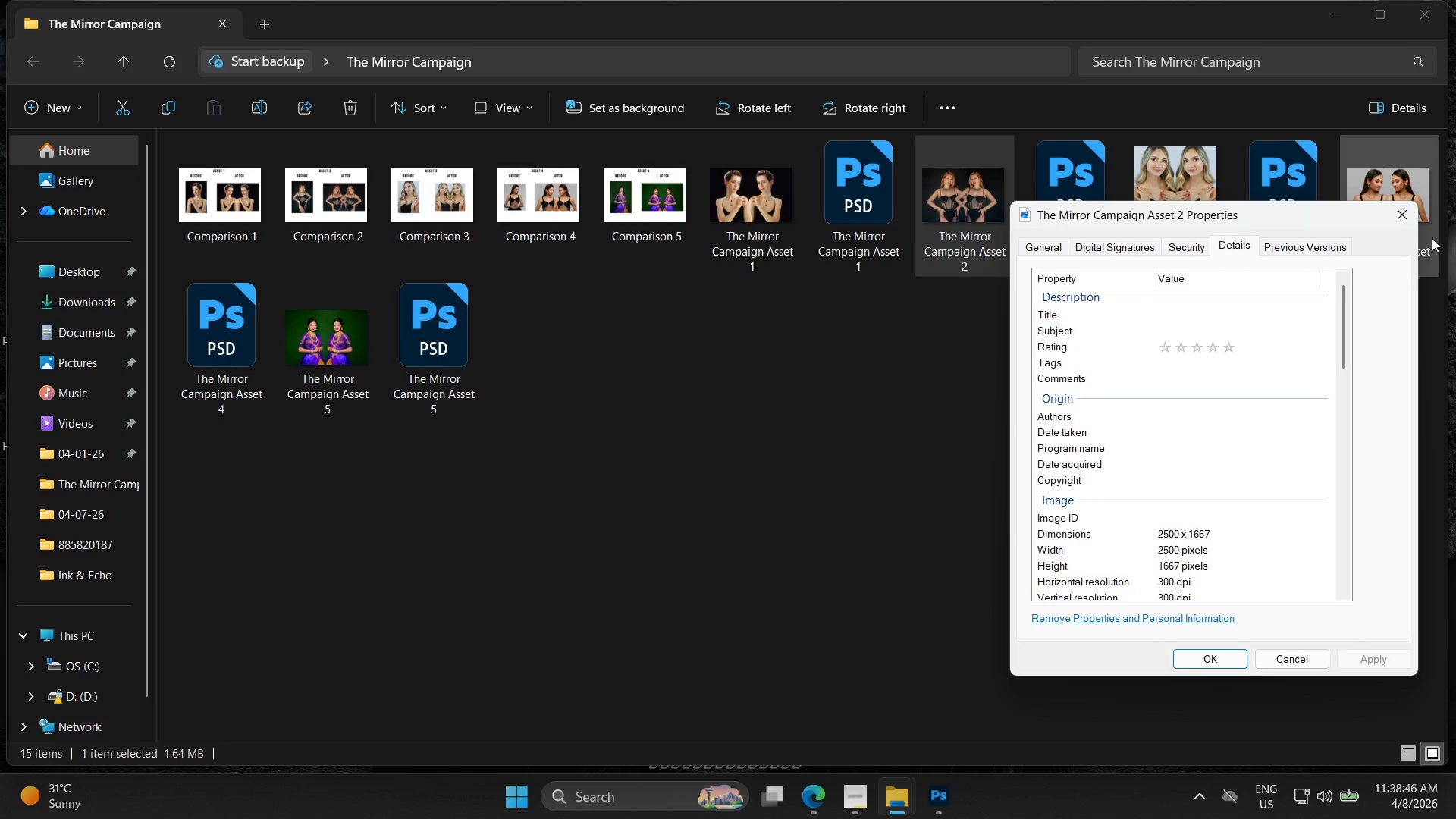 
left_click([1398, 223])
 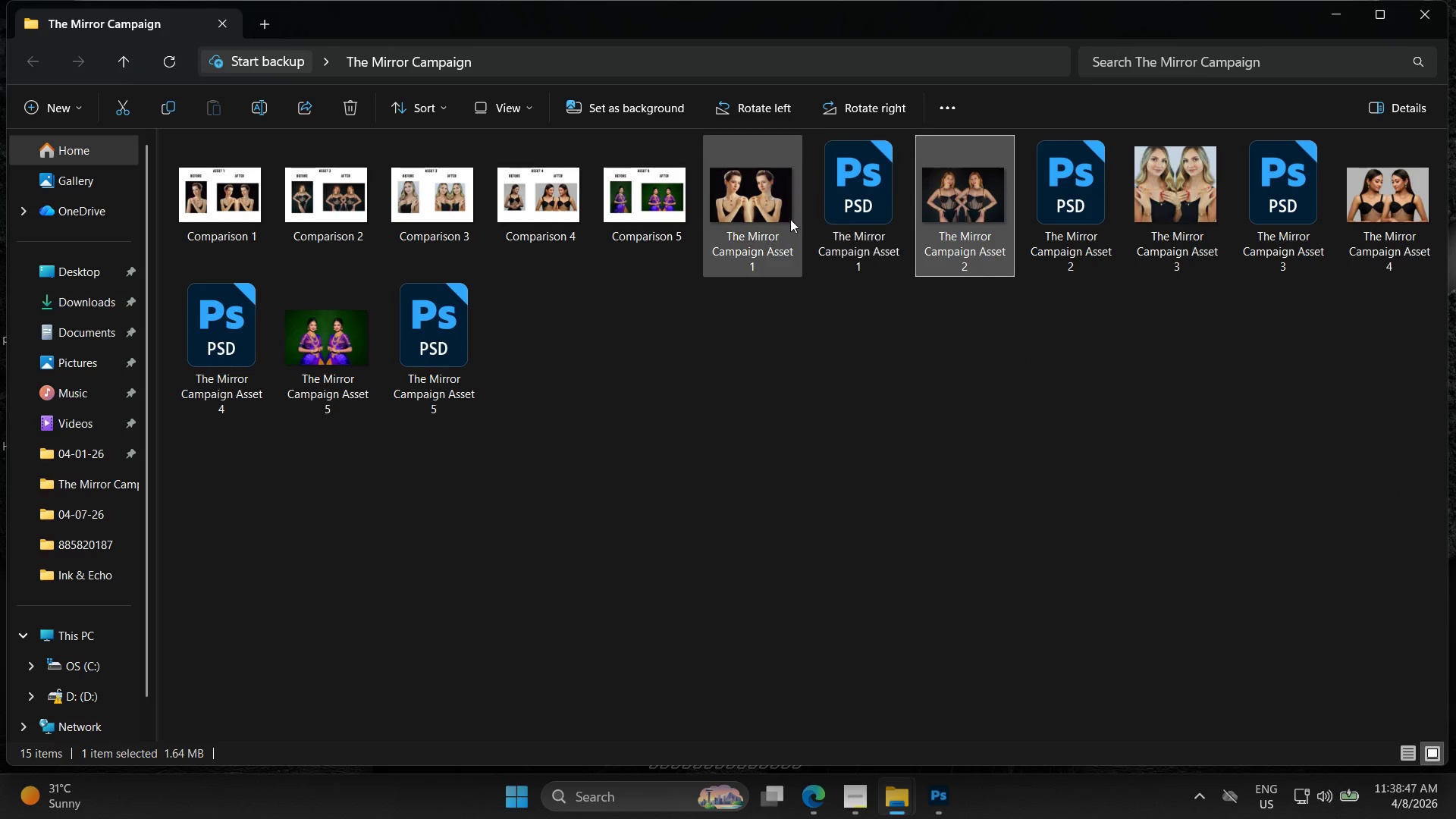 
left_click([785, 219])
 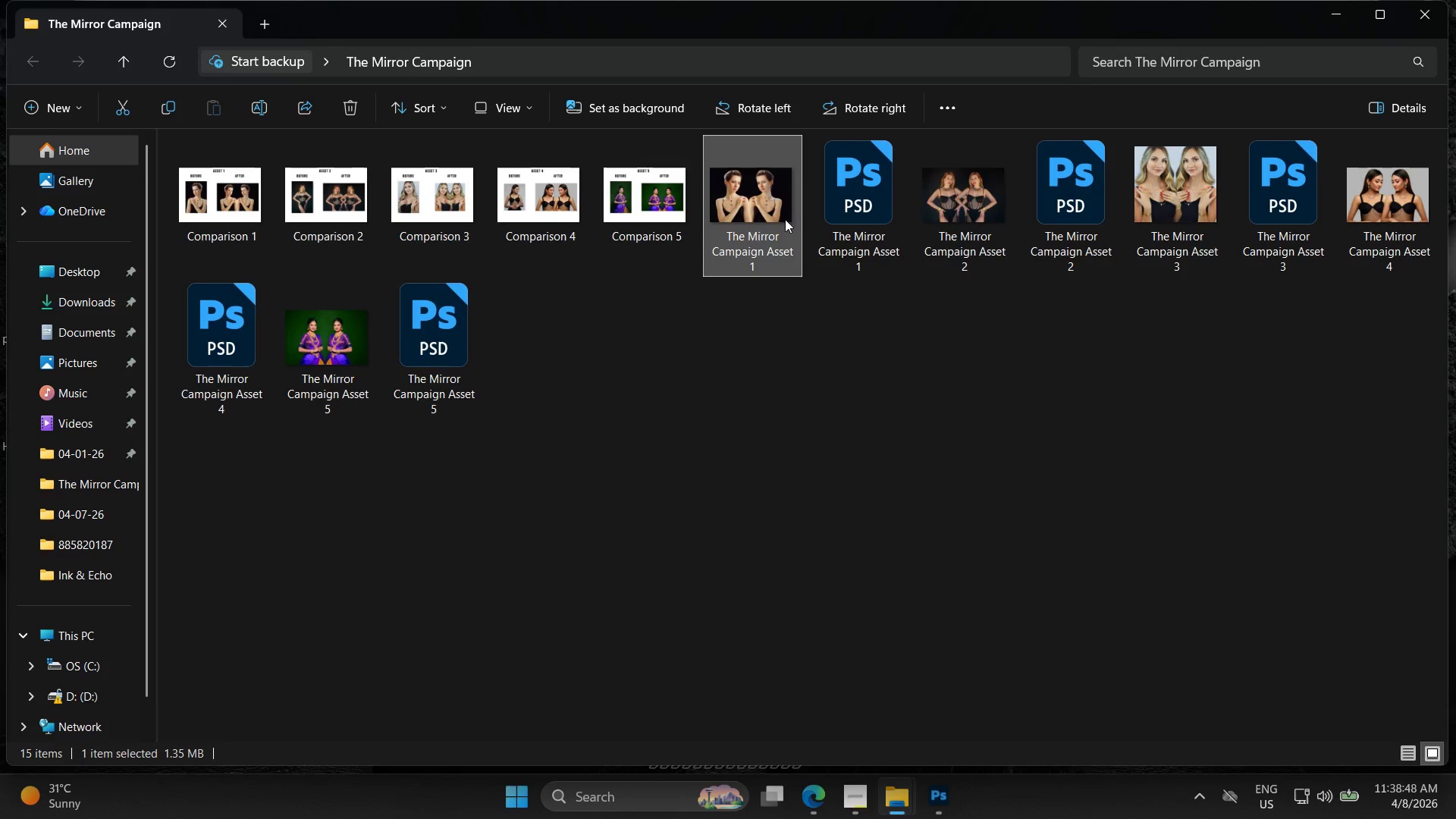 
right_click([783, 216])
 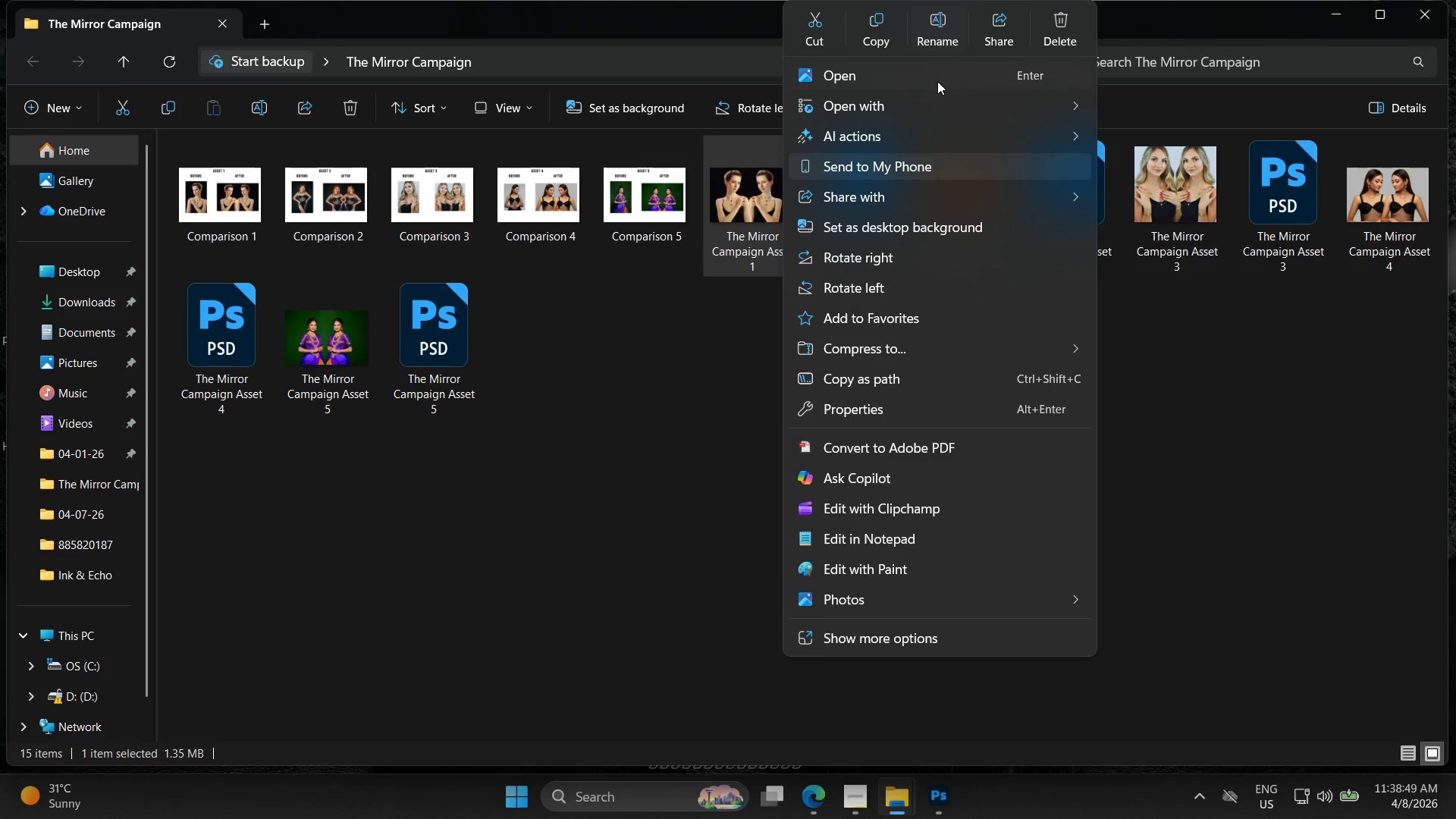 
left_click([1289, 521])
 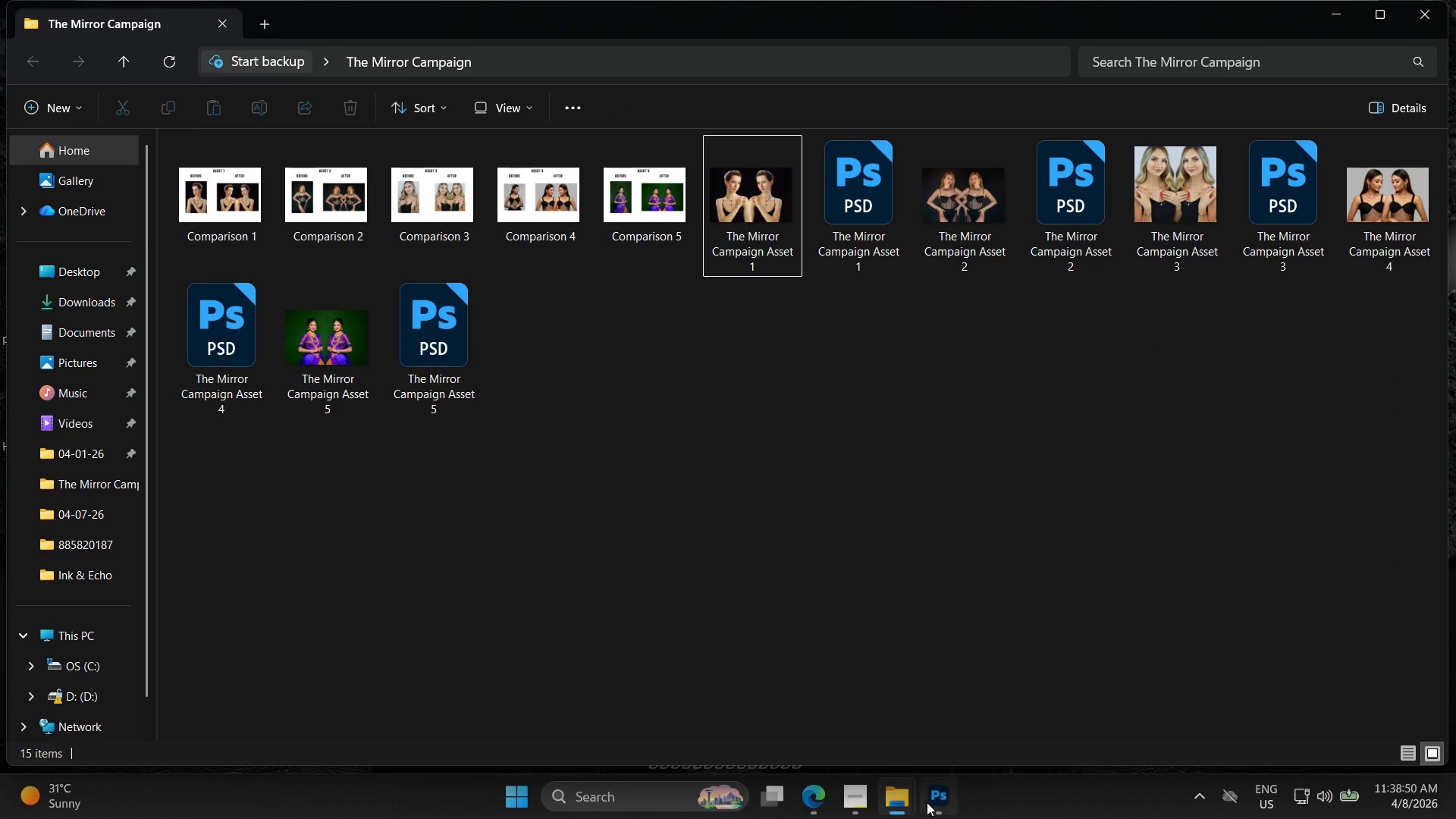 
left_click([940, 797])
 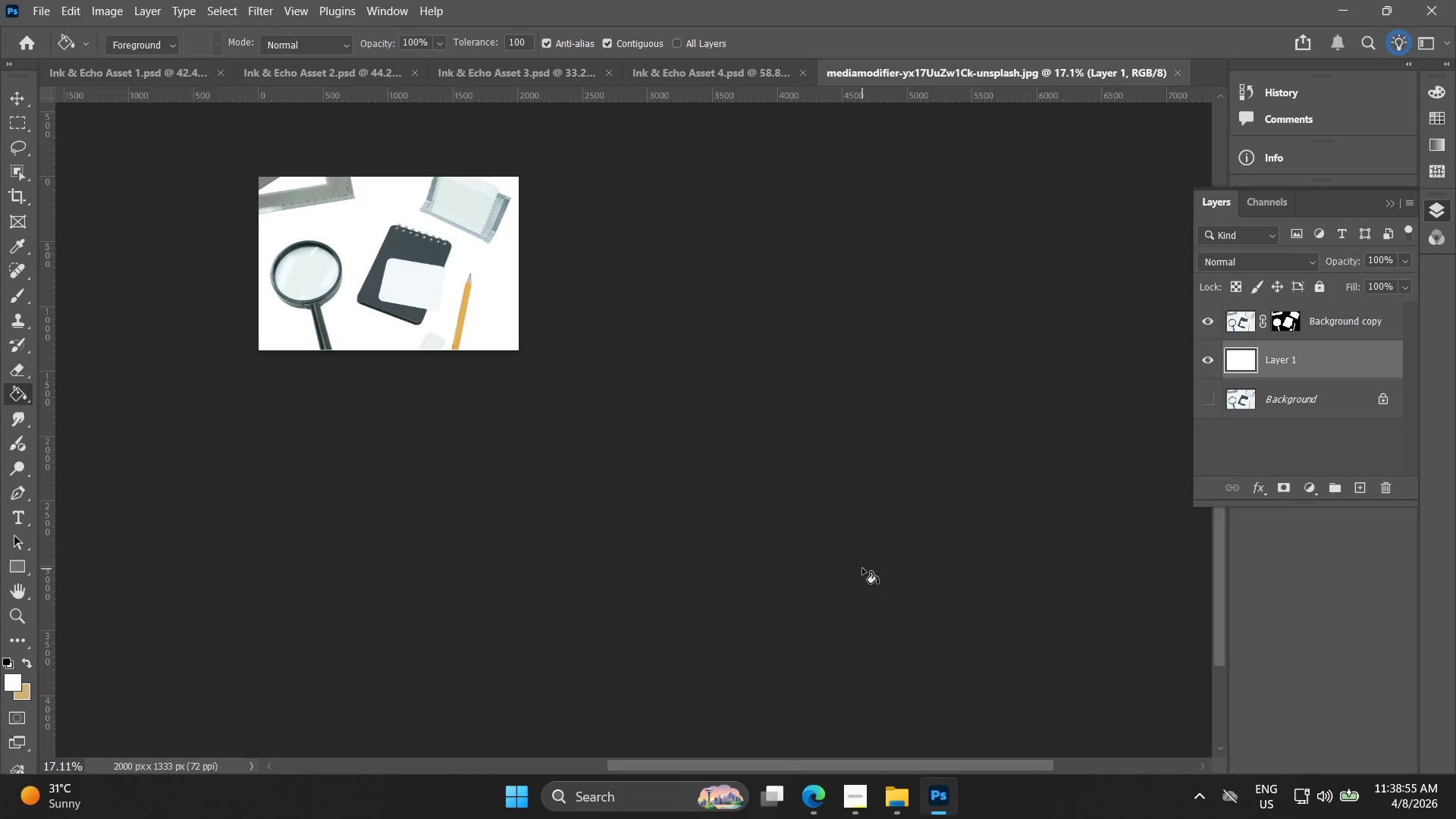 
wait(7.03)
 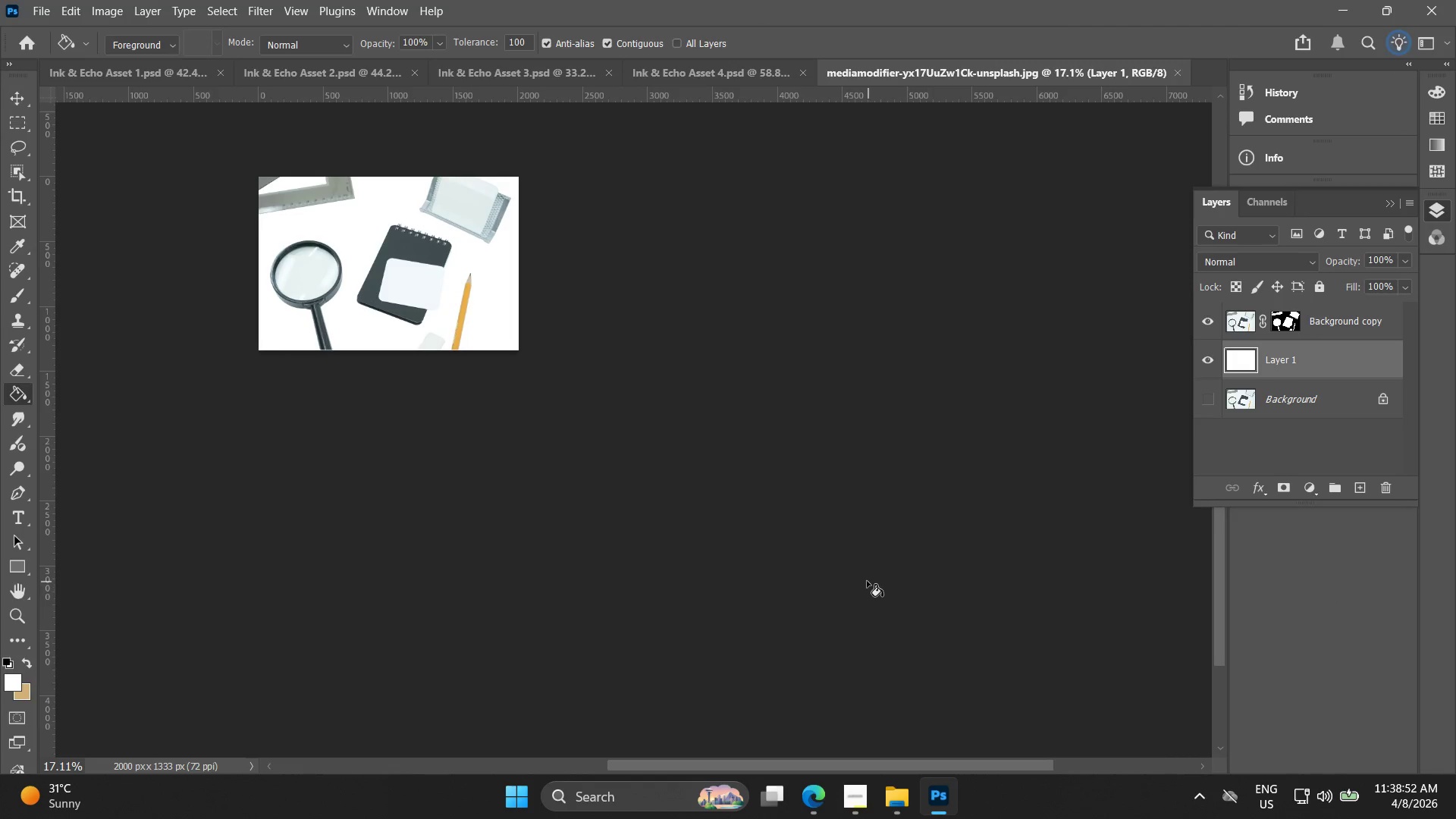 
left_click([675, 67])
 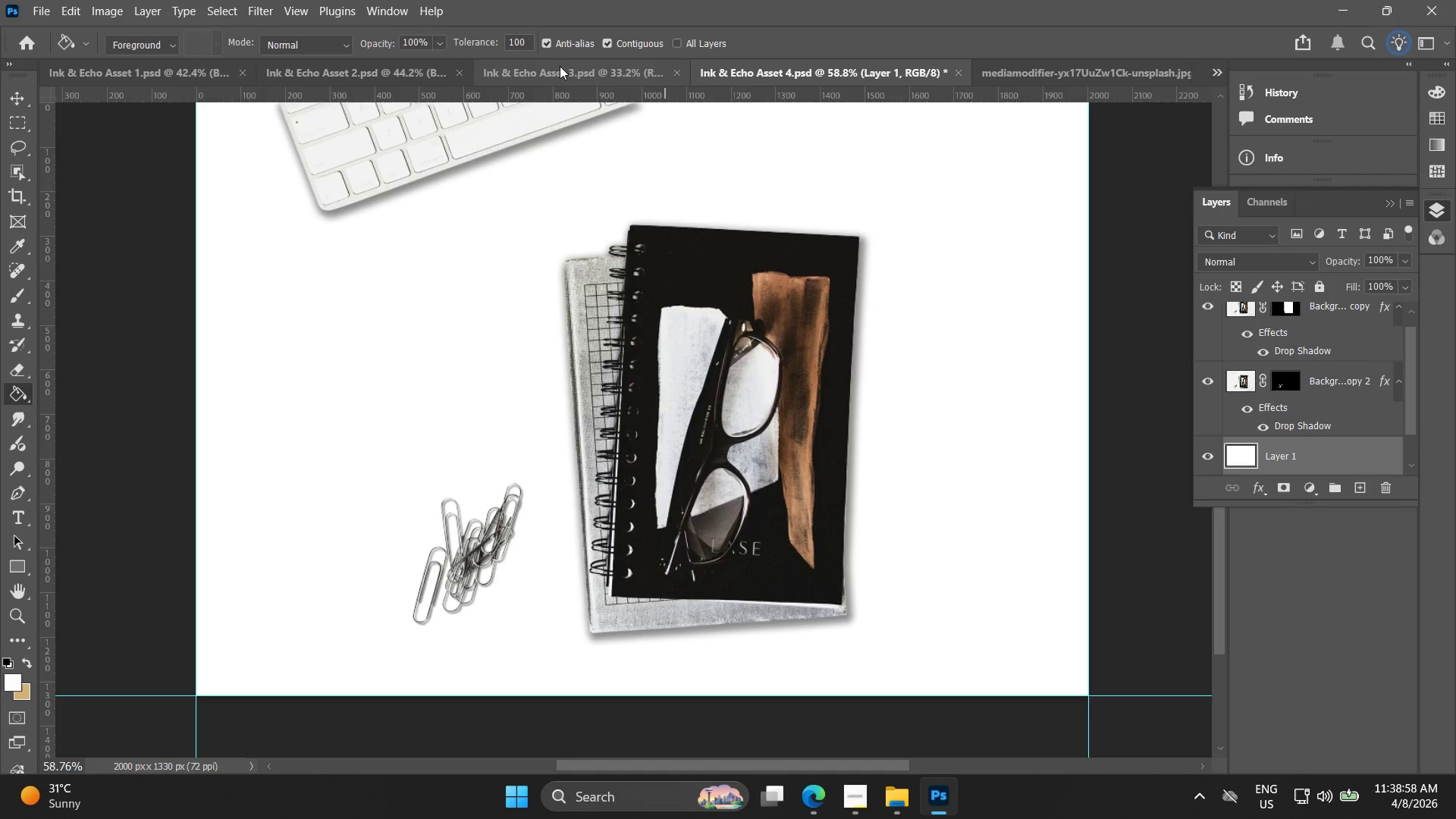 
left_click([560, 66])
 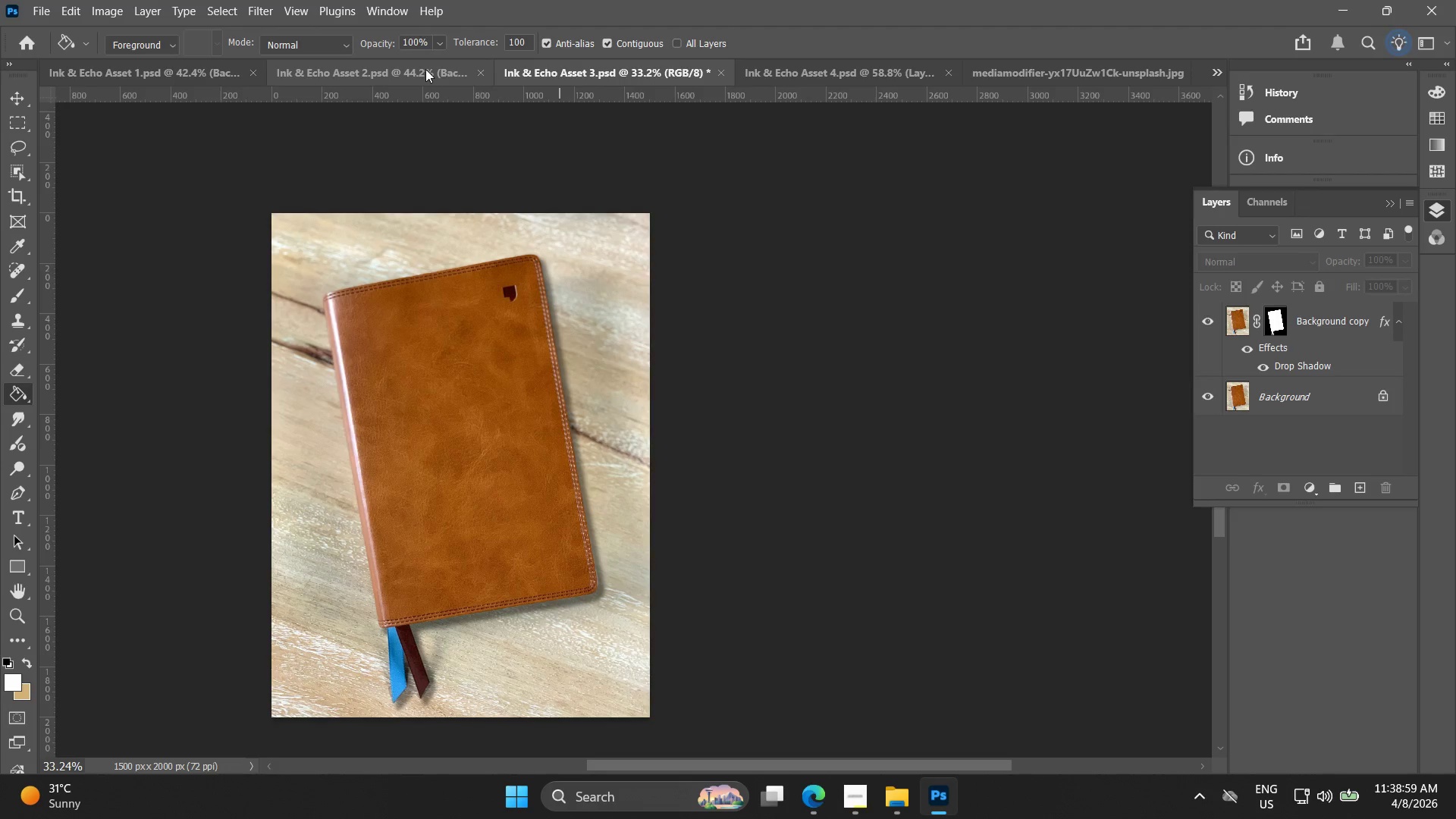 
left_click([425, 69])
 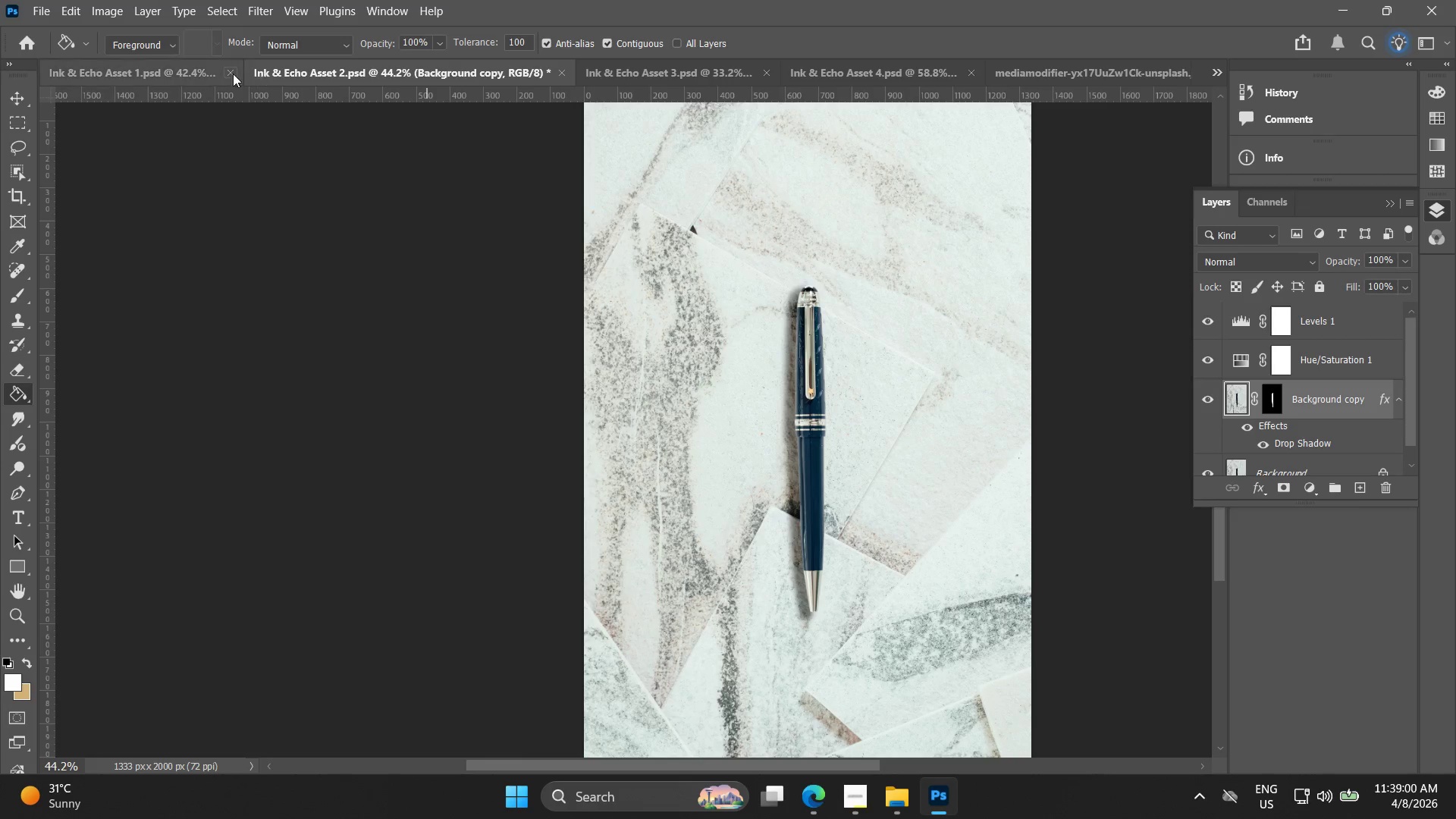 
left_click([199, 73])
 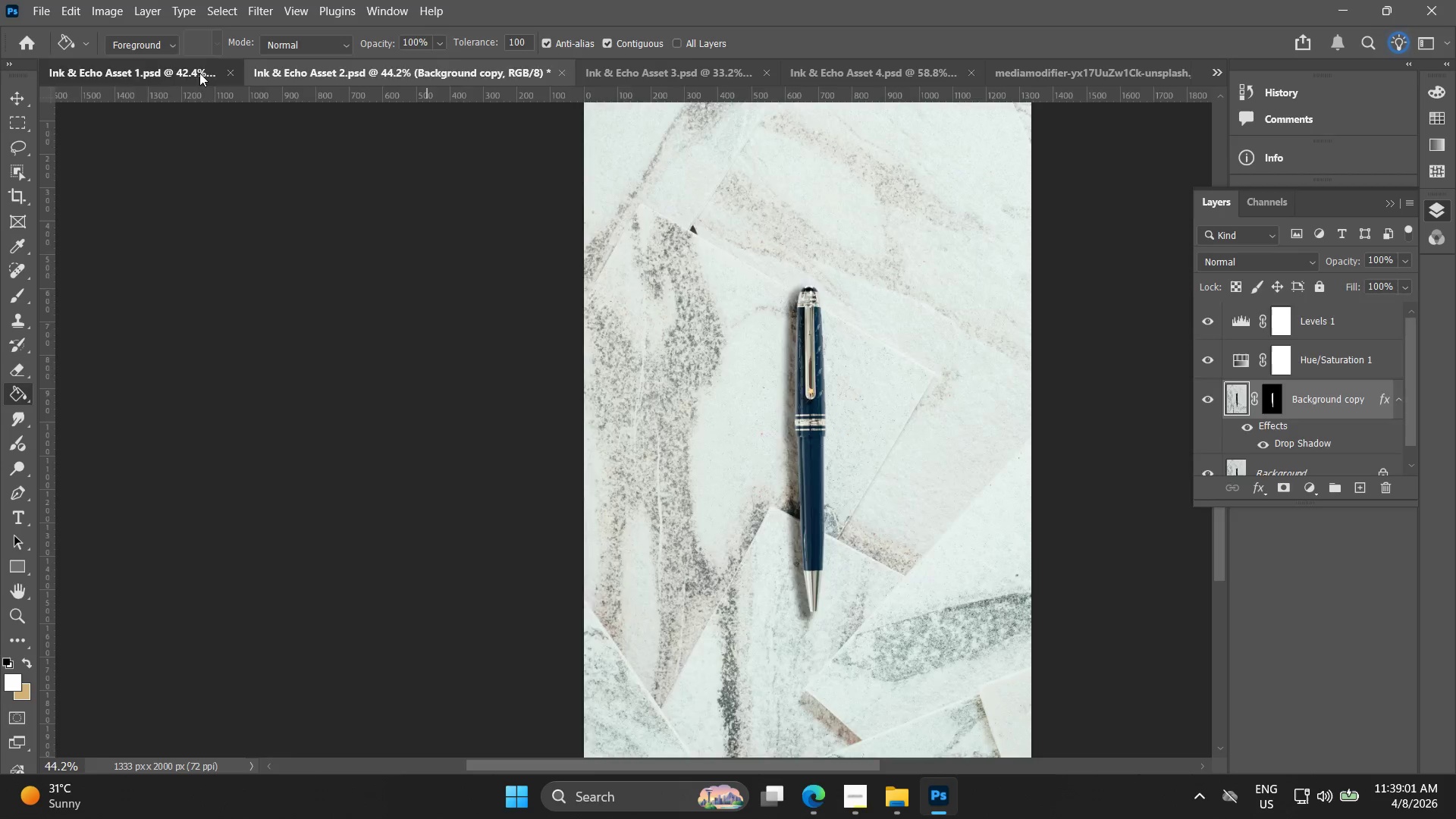 
mouse_move([253, 47])
 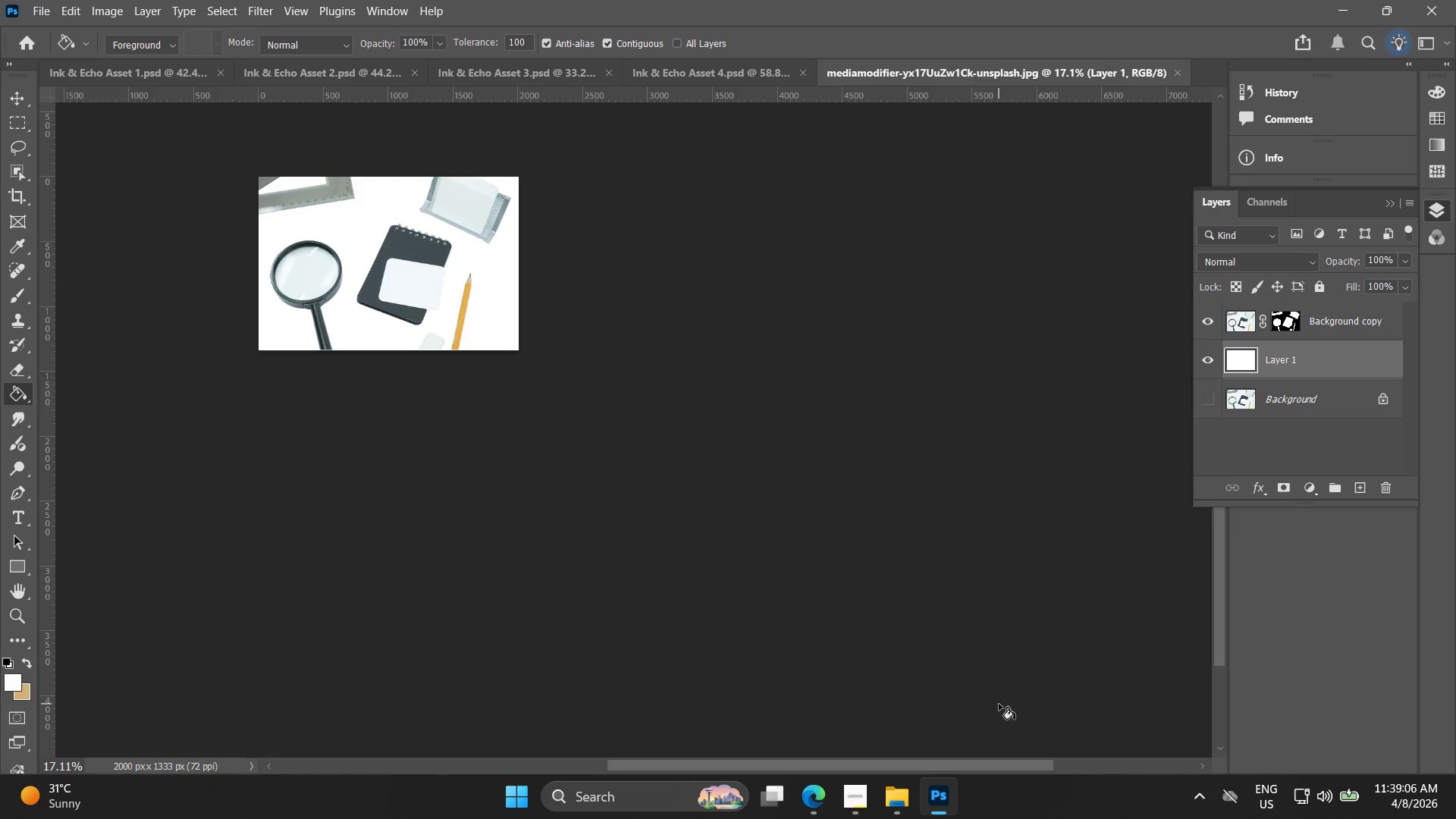 
left_click([897, 792])
 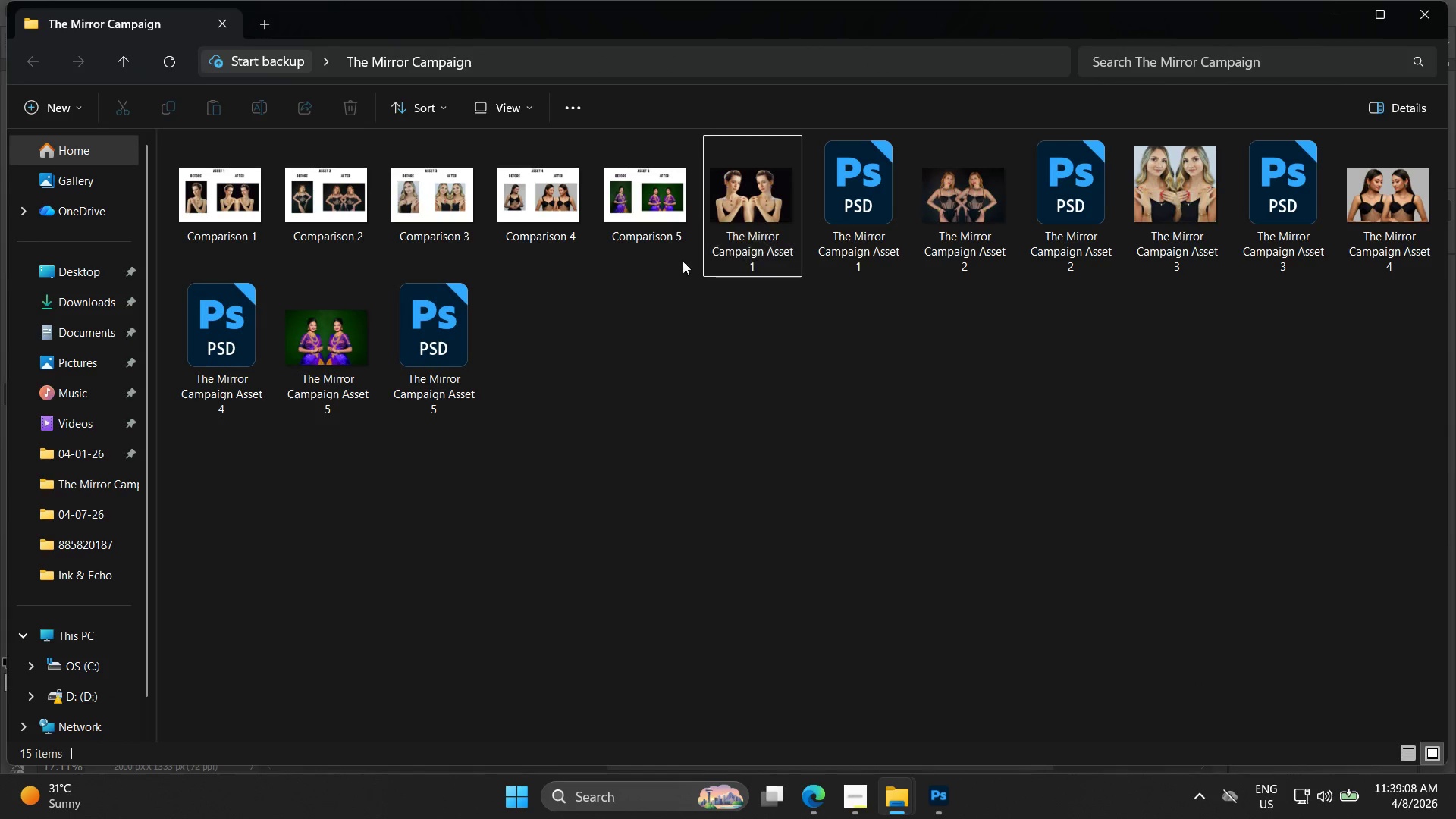 
left_click([320, 360])
 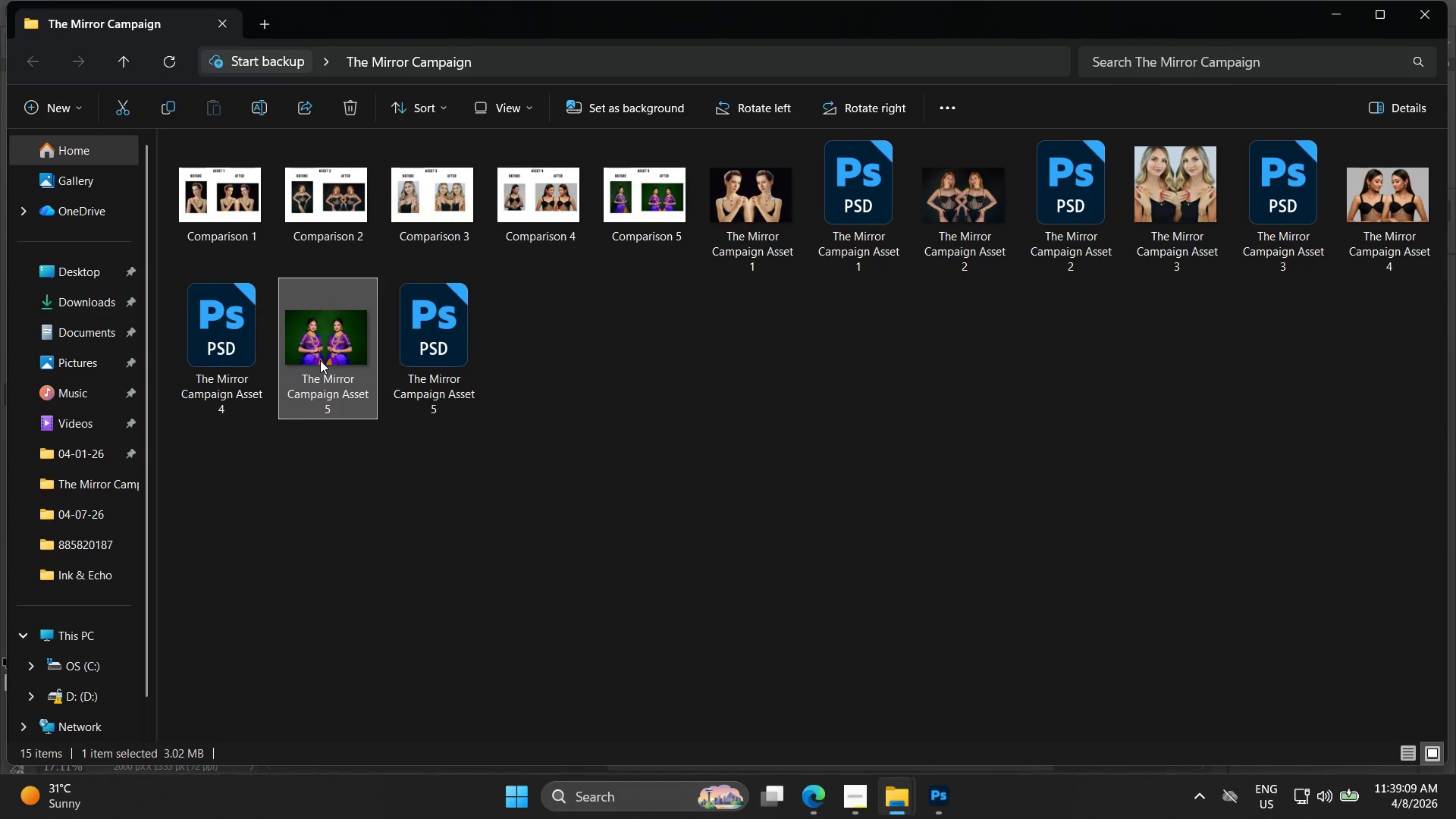 
right_click([320, 360])
 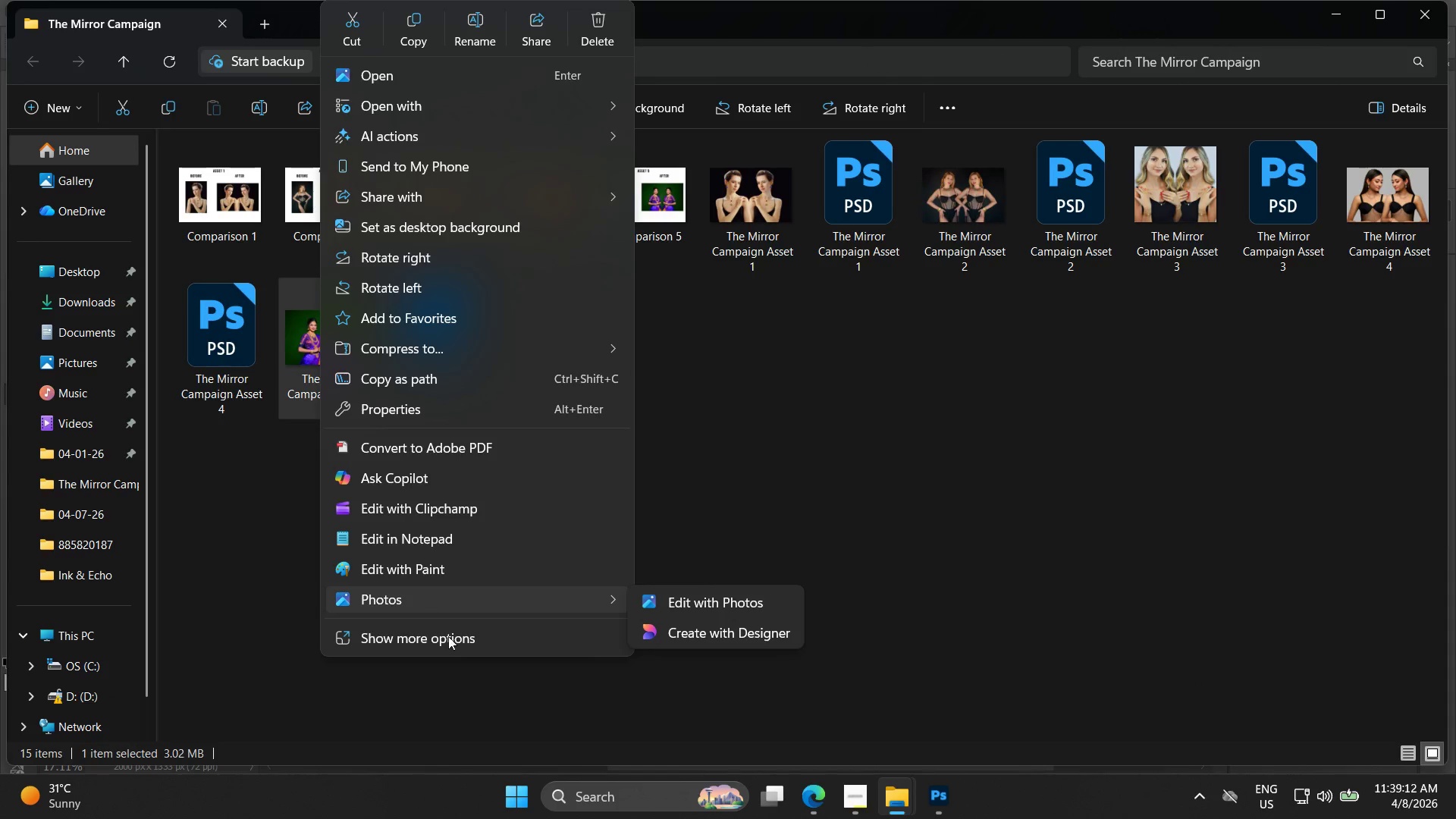 
left_click([468, 420])
 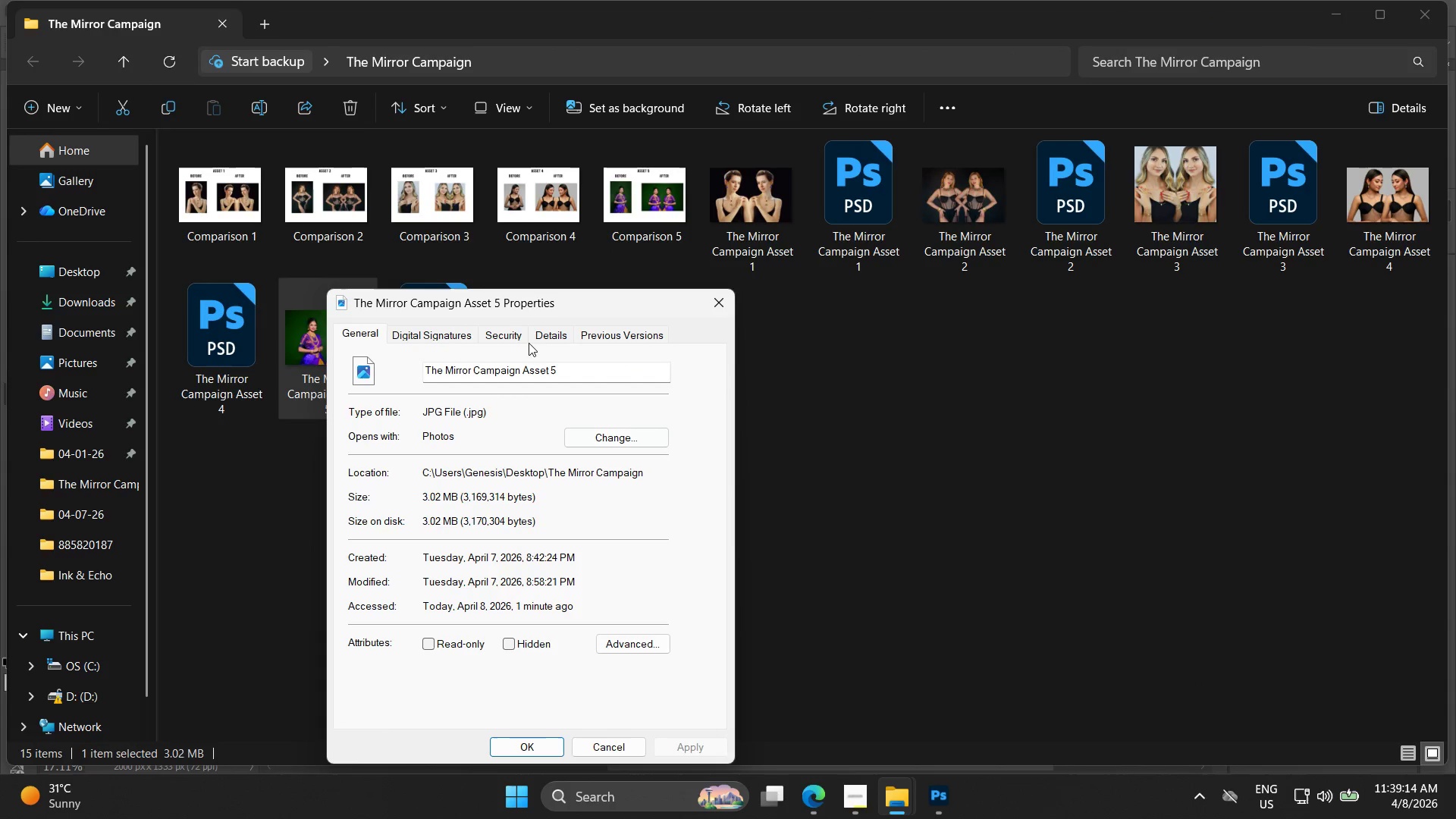 
left_click([511, 338])
 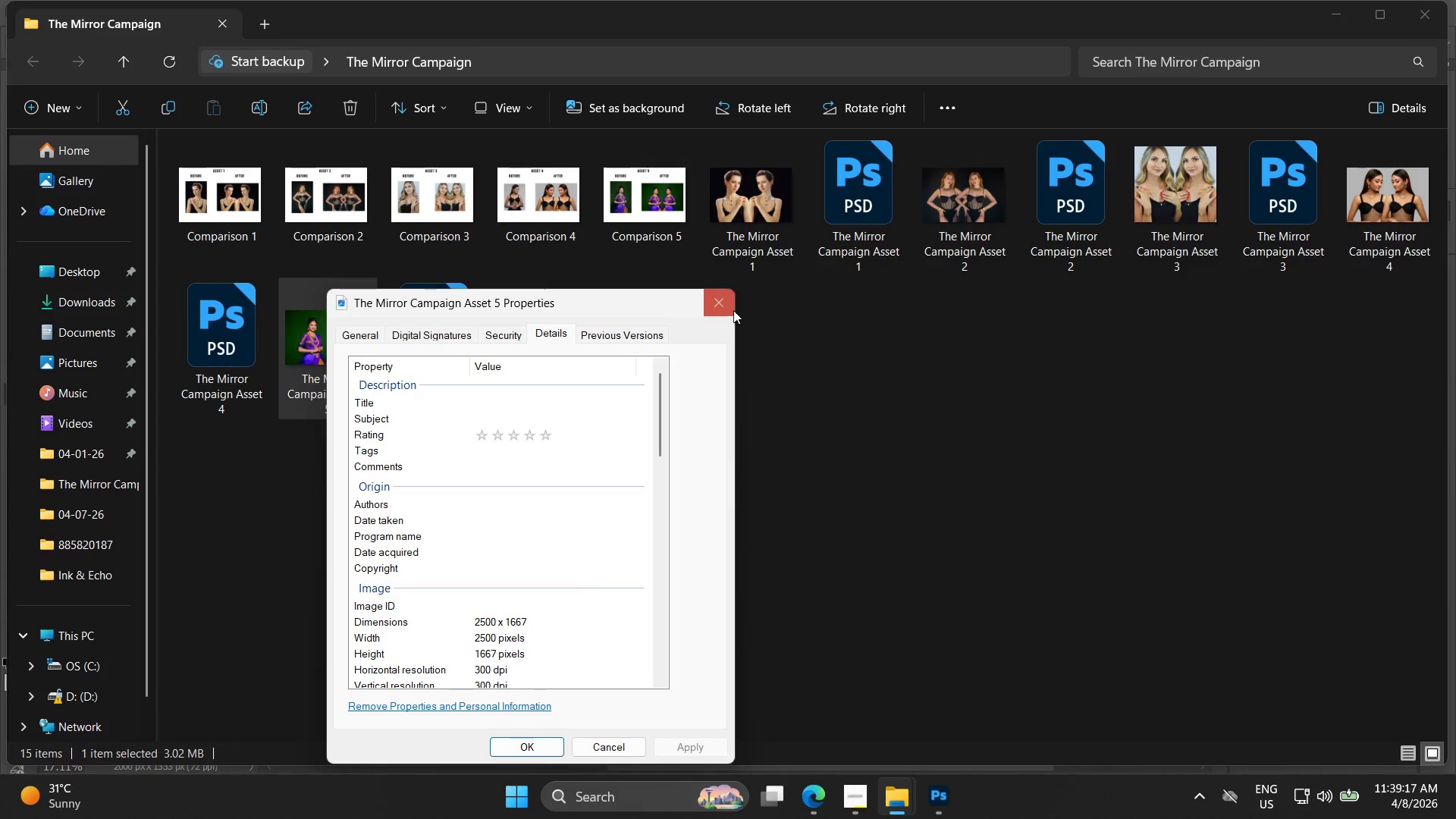 
double_click([759, 244])
 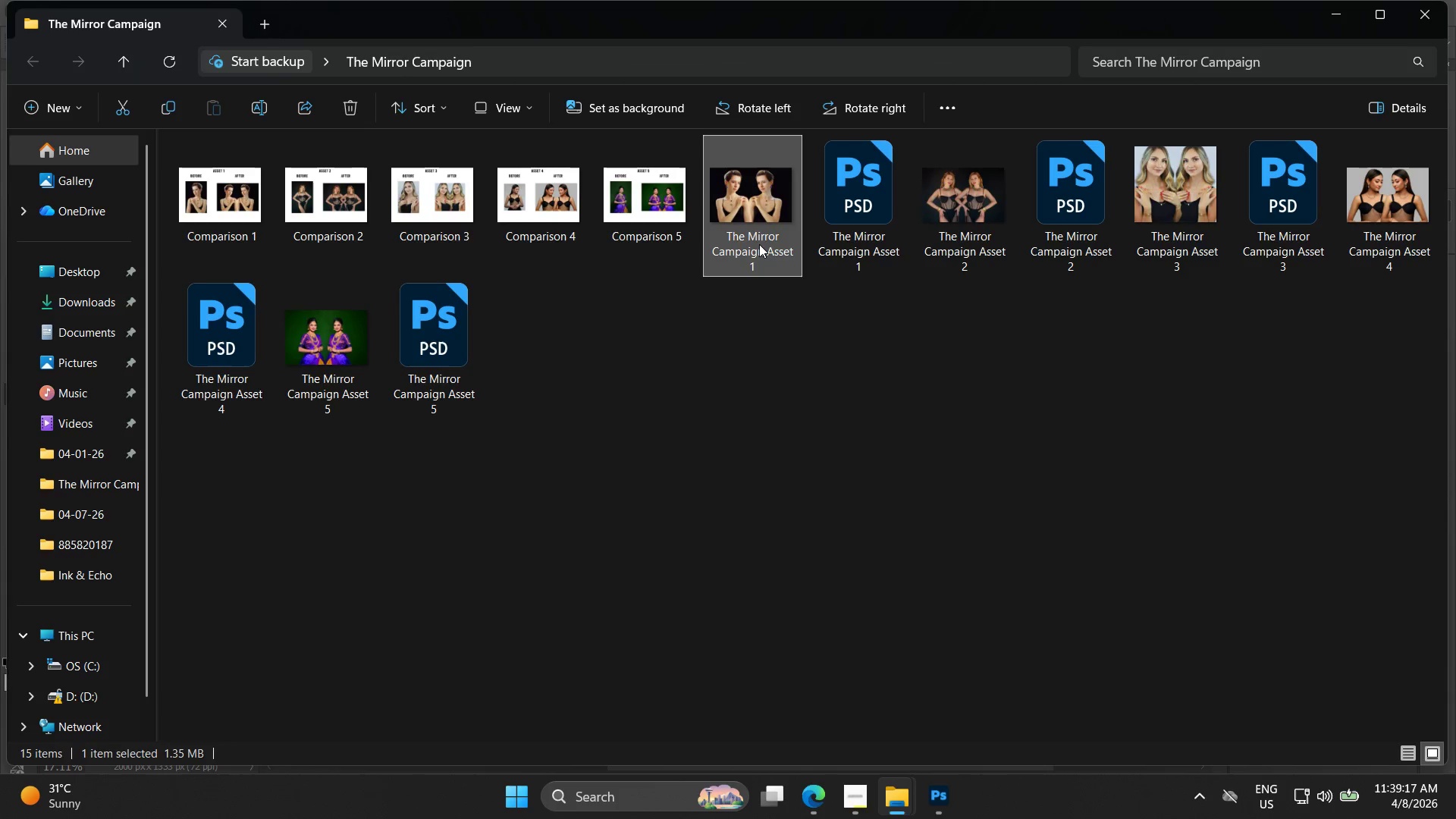 
right_click([759, 243])
 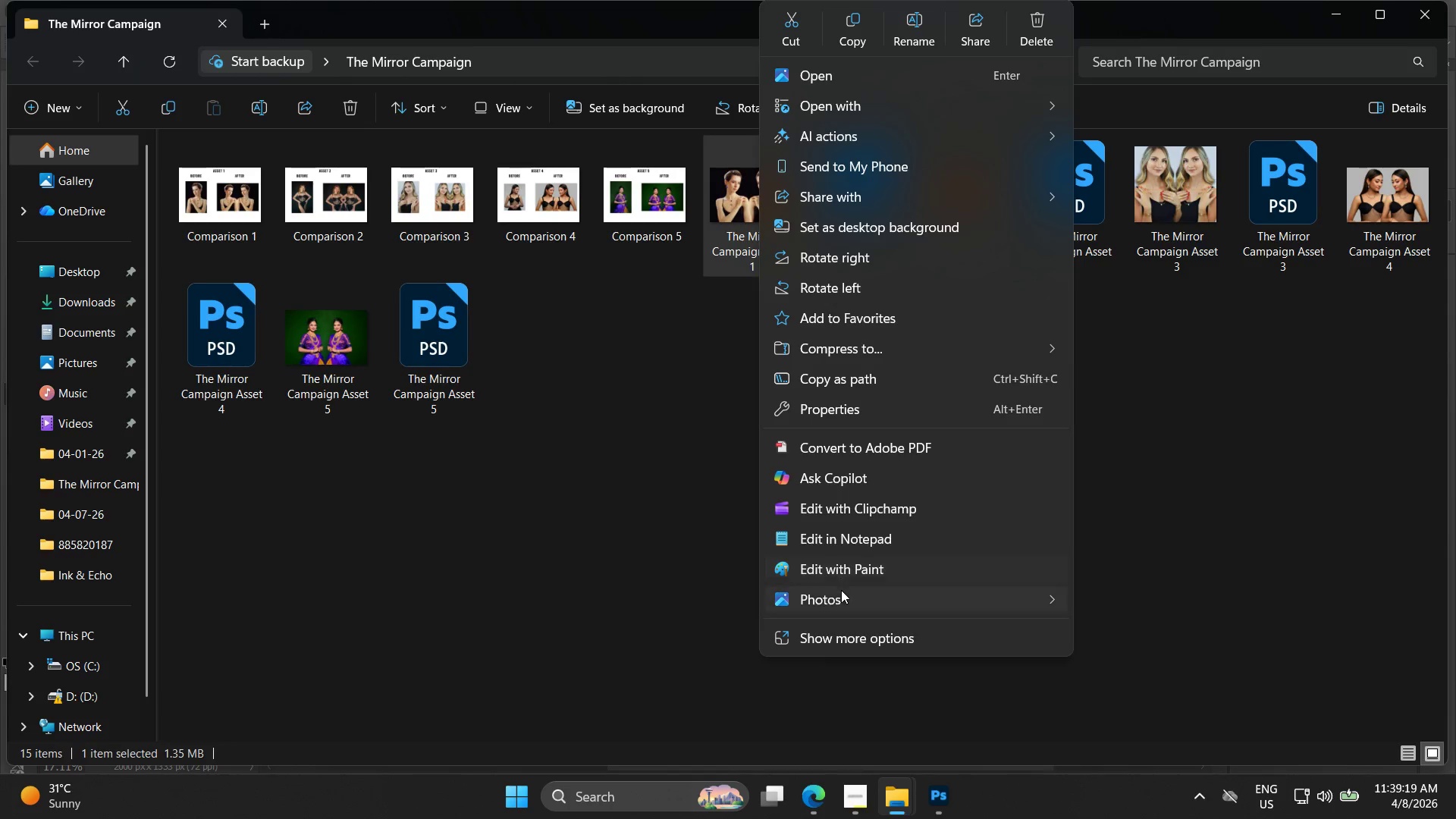 
left_click([868, 414])
 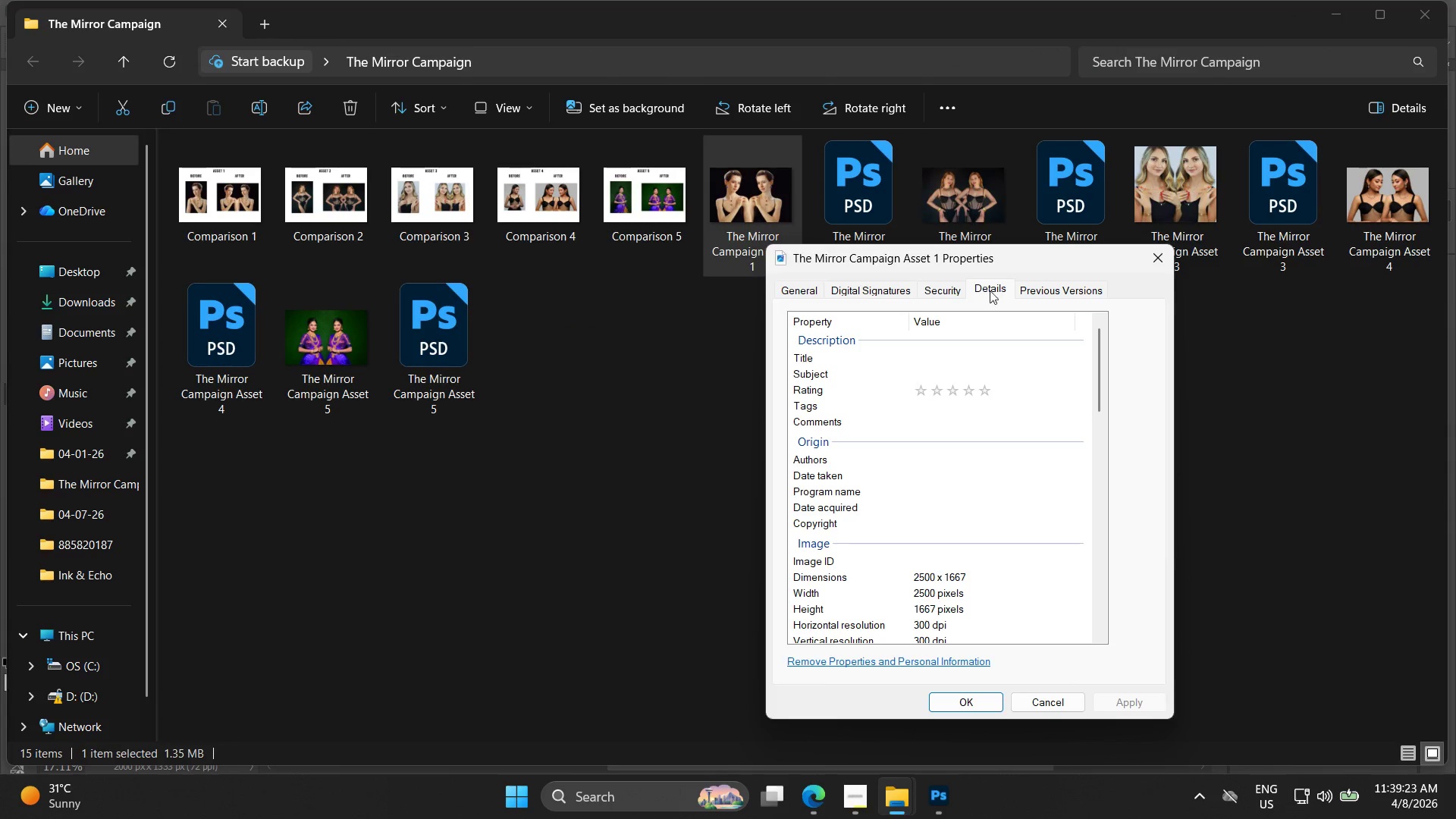 
left_click([1161, 259])